 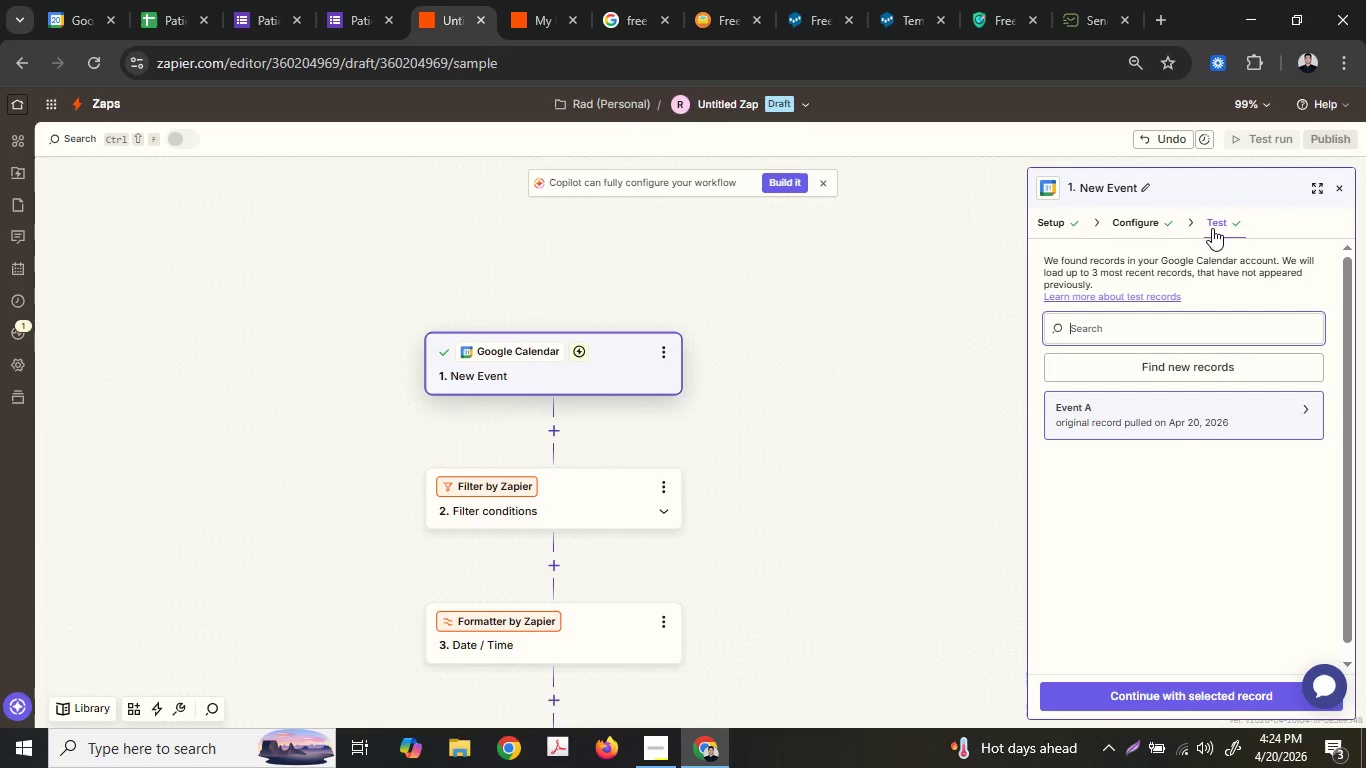 
left_click([1183, 409])
 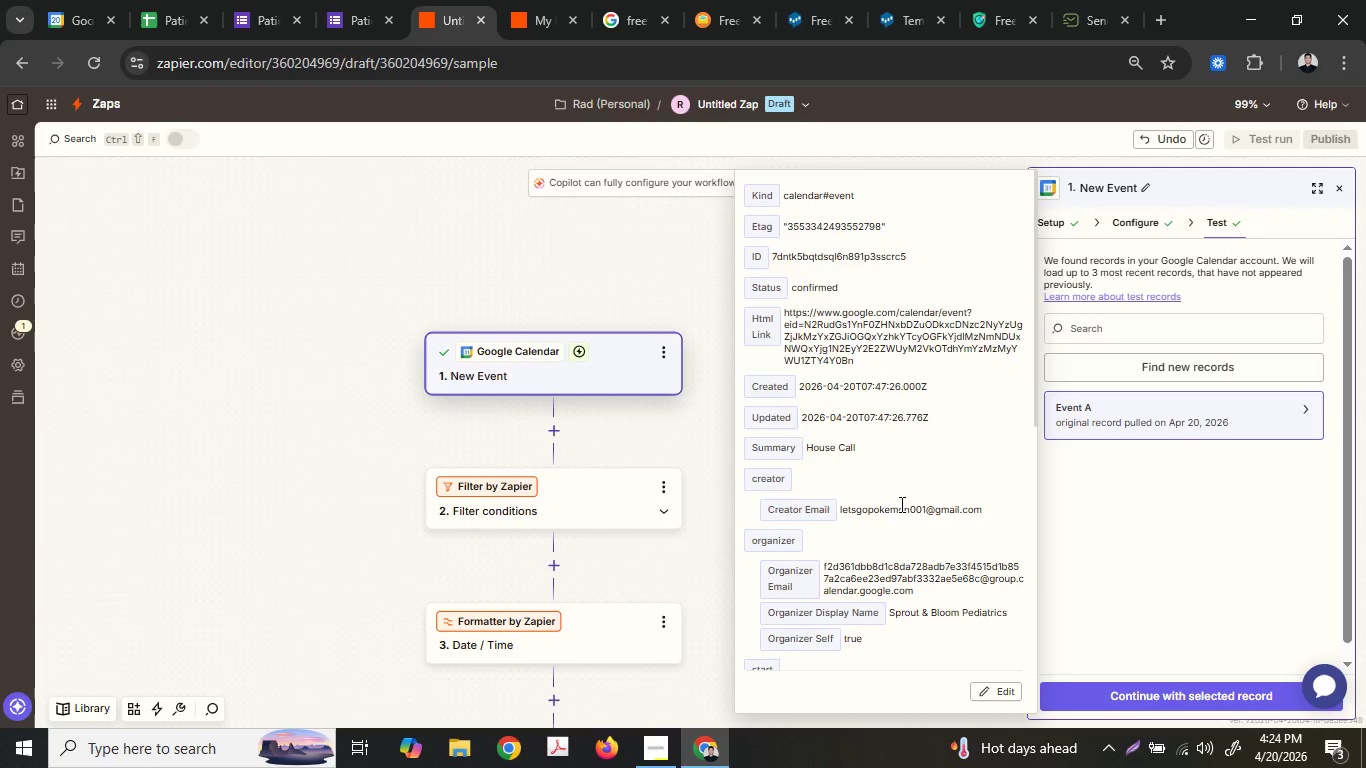 
scroll: coordinate [899, 505], scroll_direction: down, amount: 6.0
 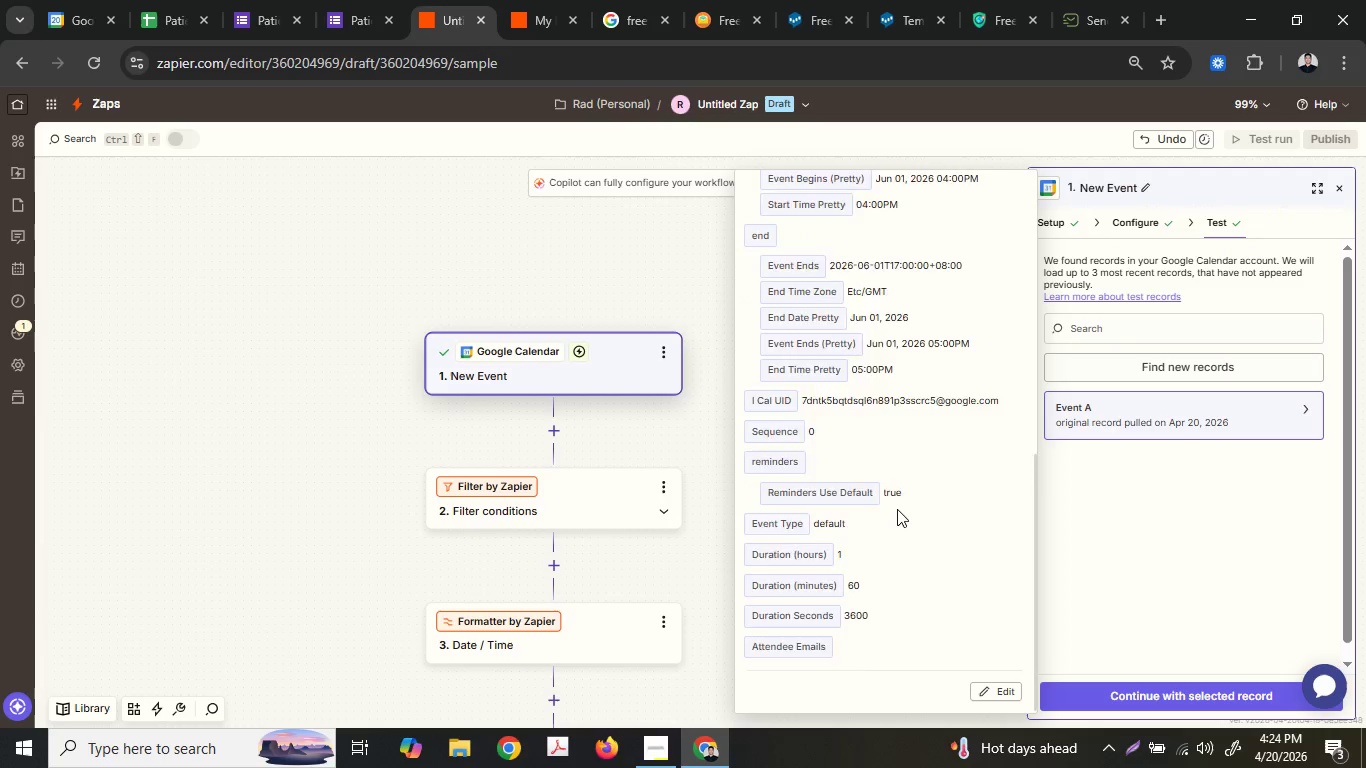 
scroll: coordinate [897, 508], scroll_direction: up, amount: 7.0
 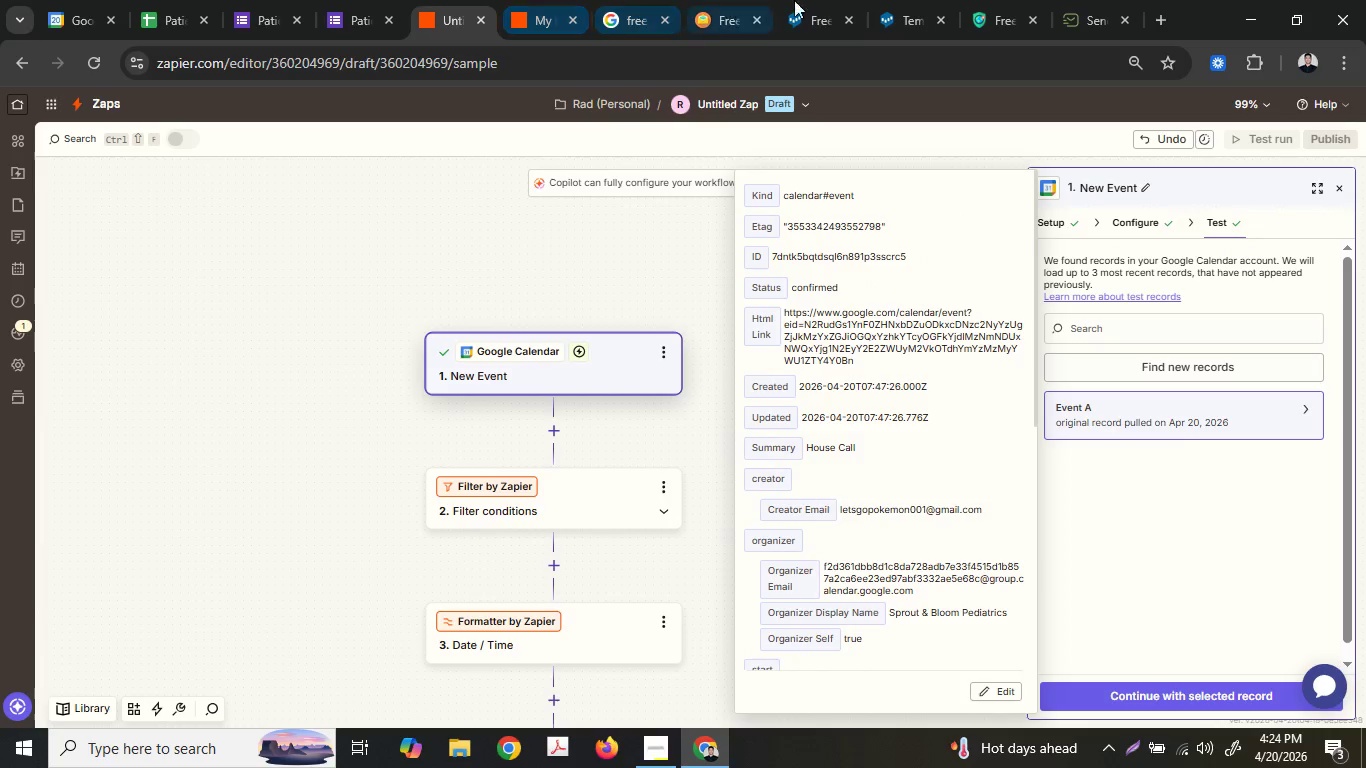 
mouse_move([991, 0])
 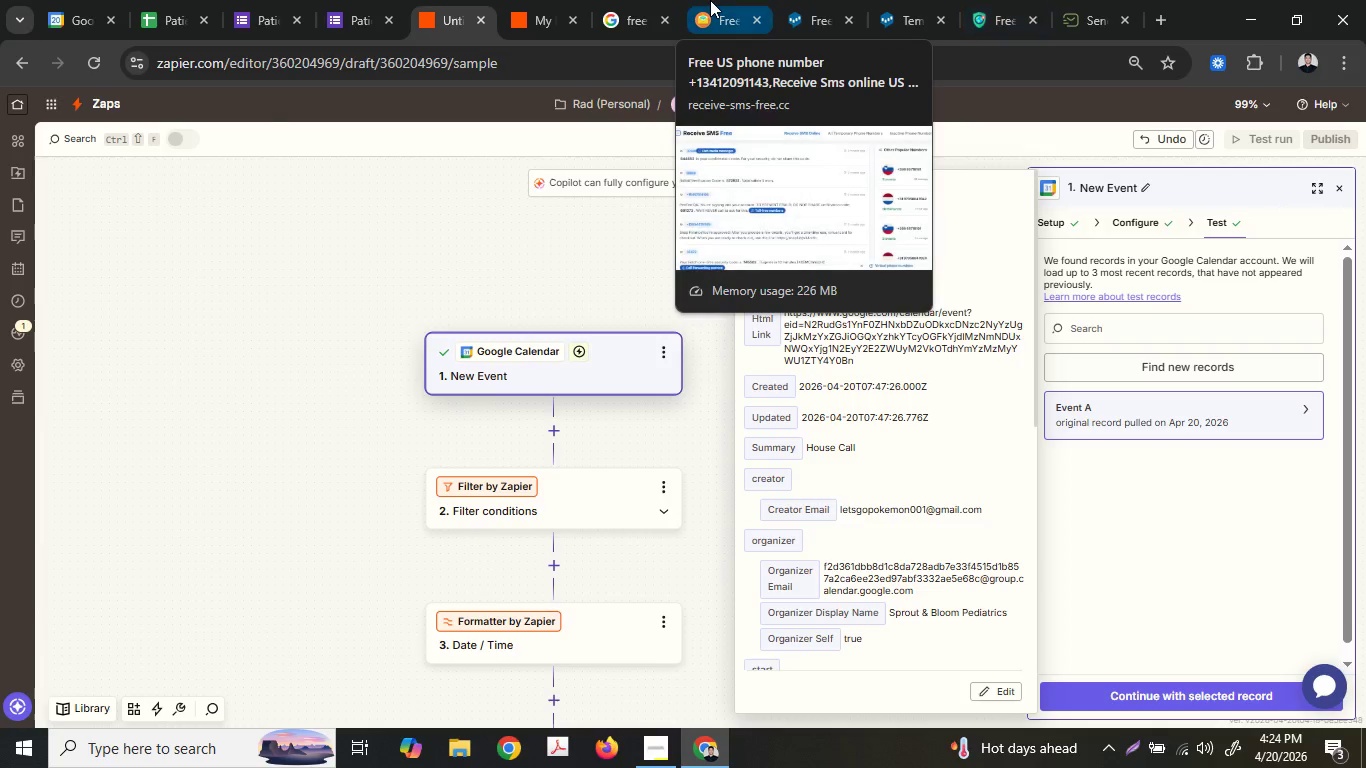 
left_click([710, 0])
 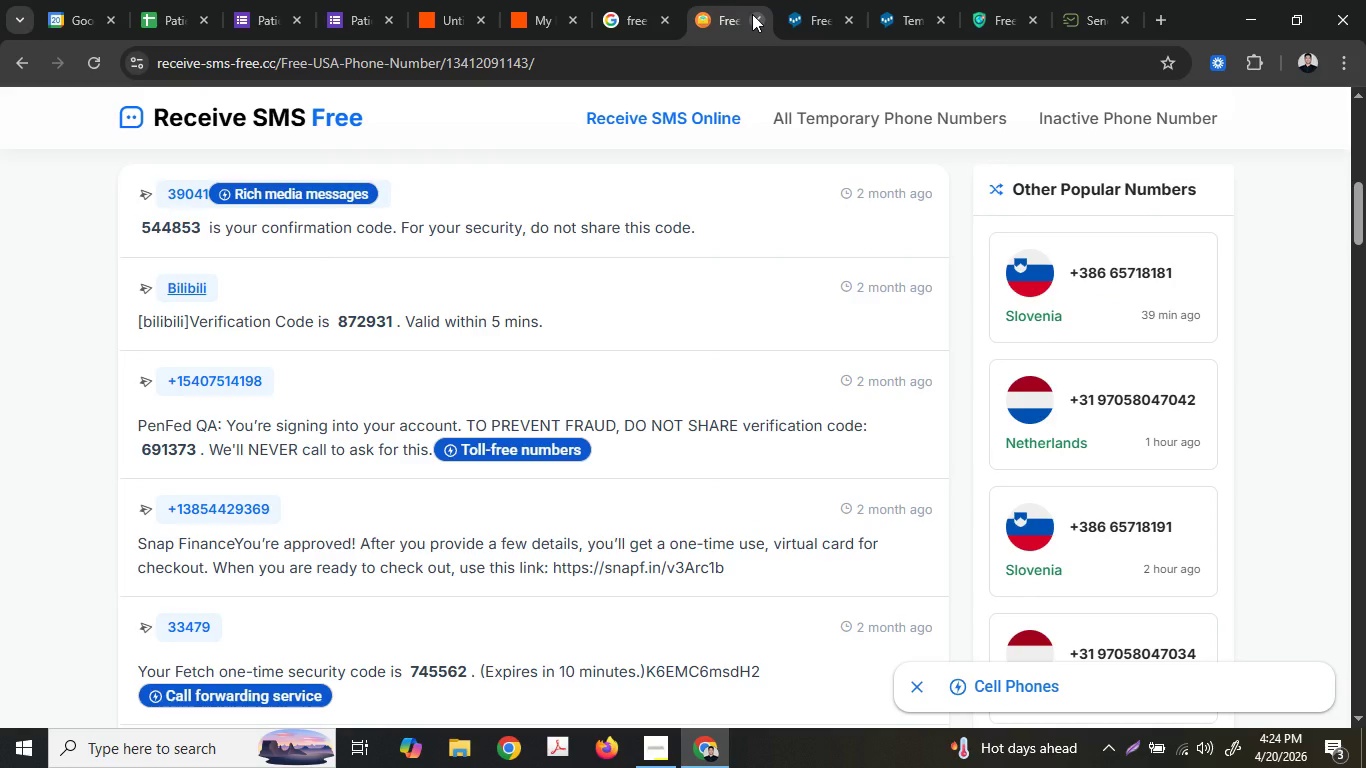 
left_click([752, 14])
 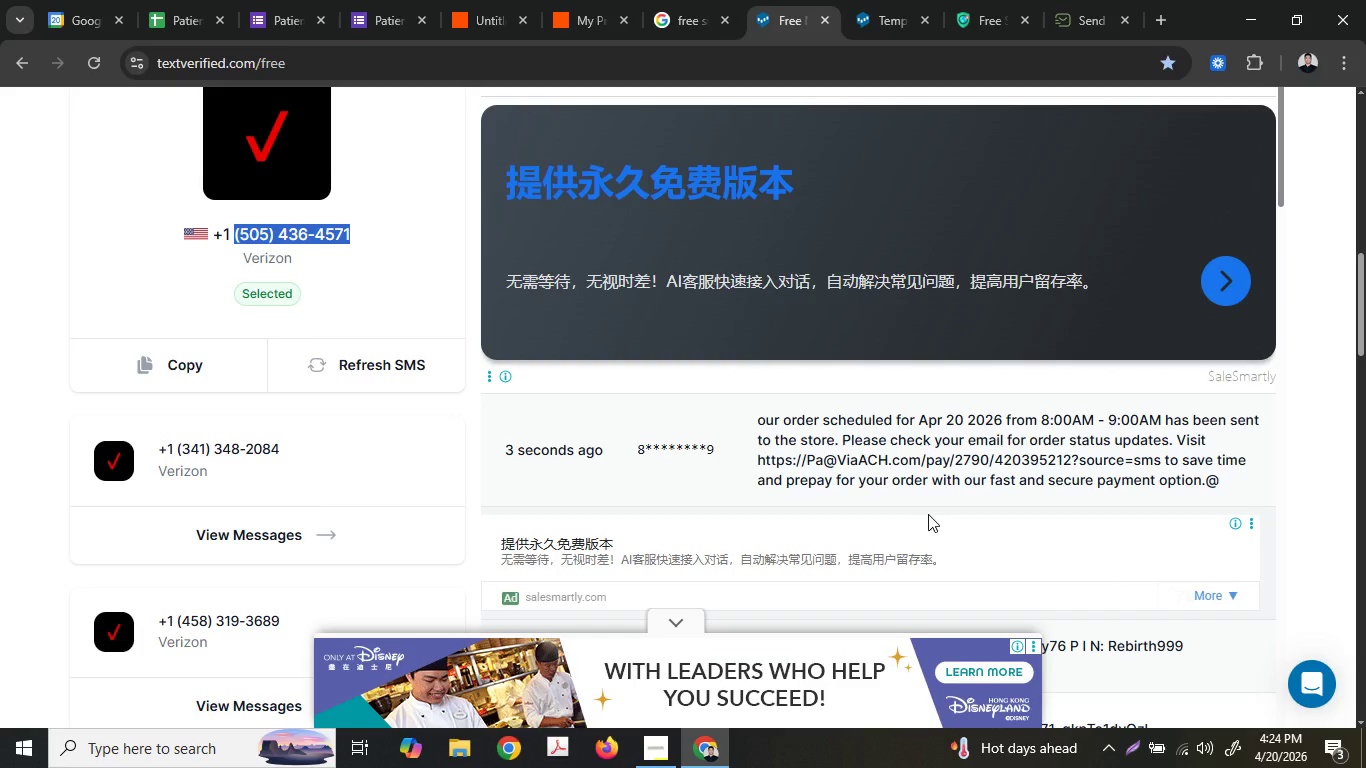 
scroll: coordinate [929, 510], scroll_direction: down, amount: 4.0
 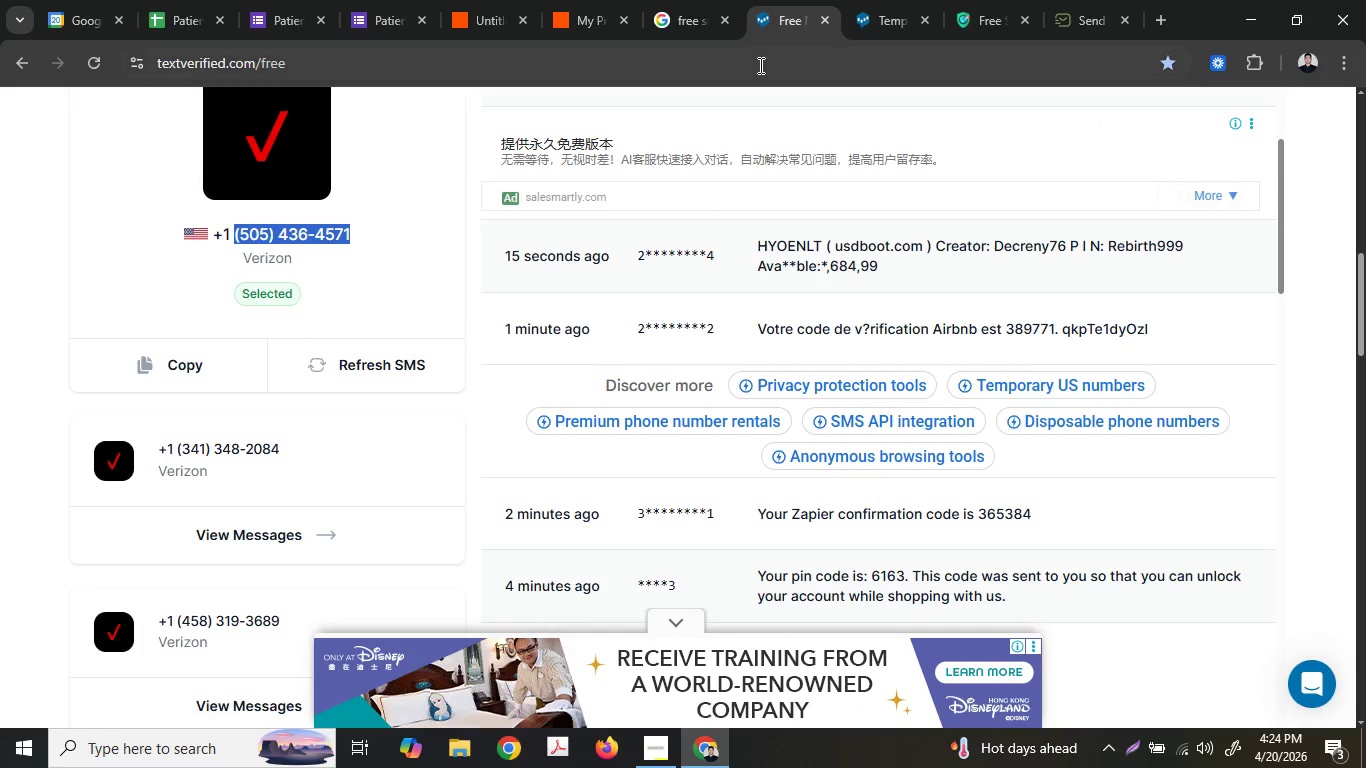 
double_click([913, 0])
 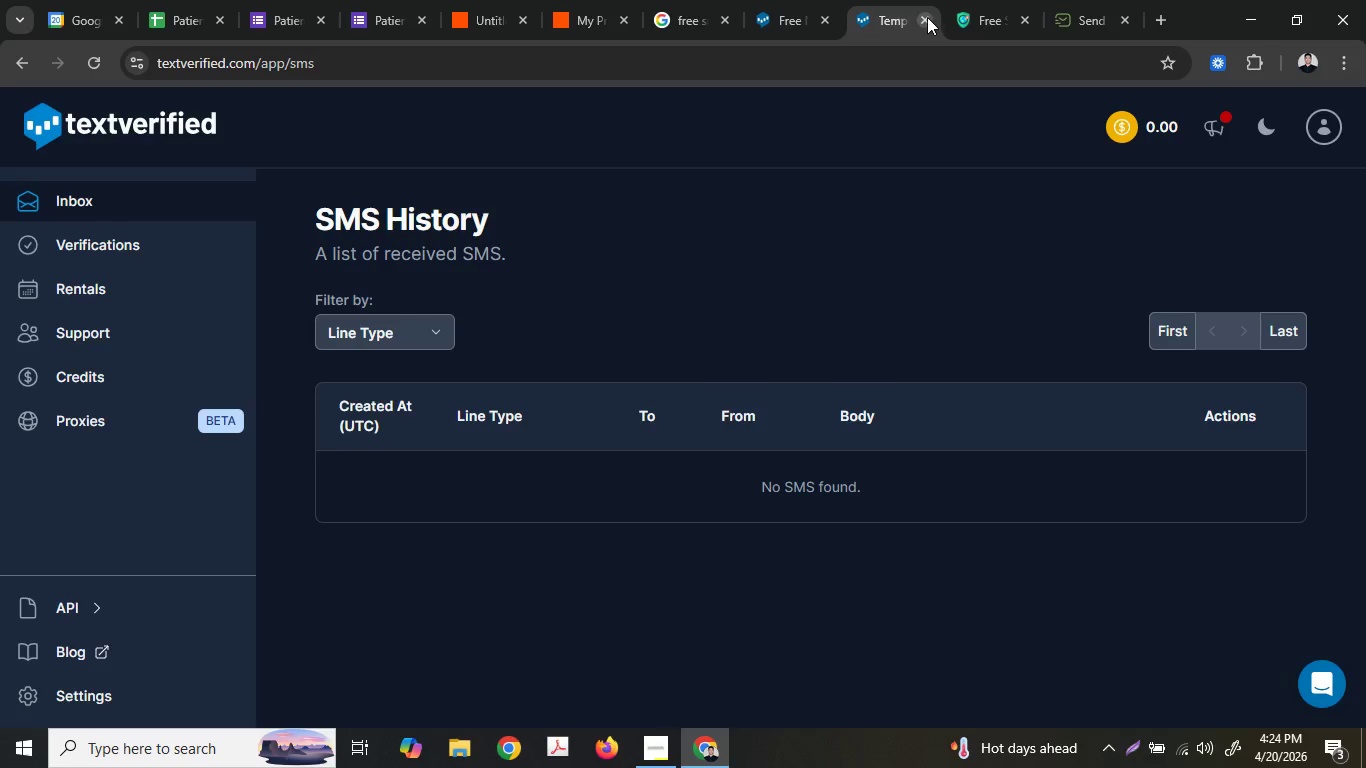 
left_click([927, 17])
 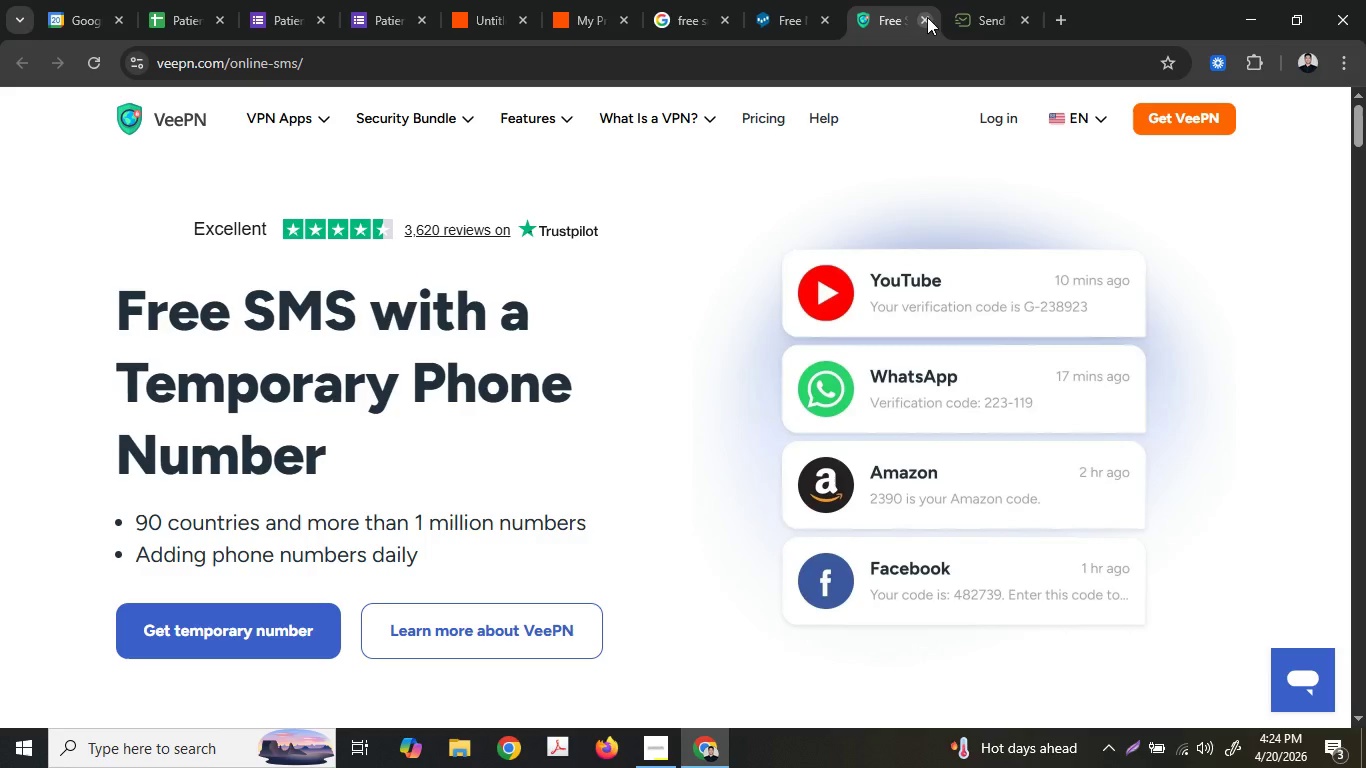 
left_click_drag(start_coordinate=[786, 0], to_coordinate=[587, 20])
 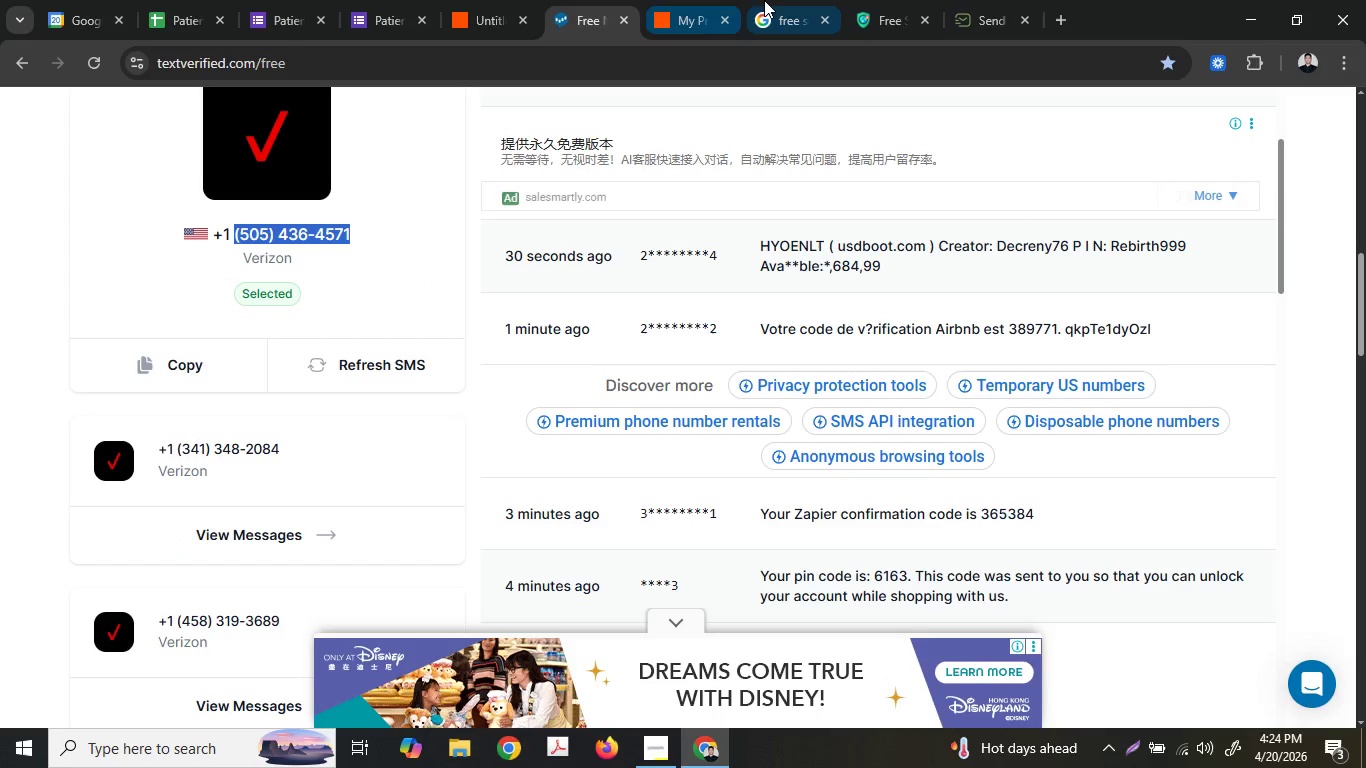 
left_click([767, 0])
 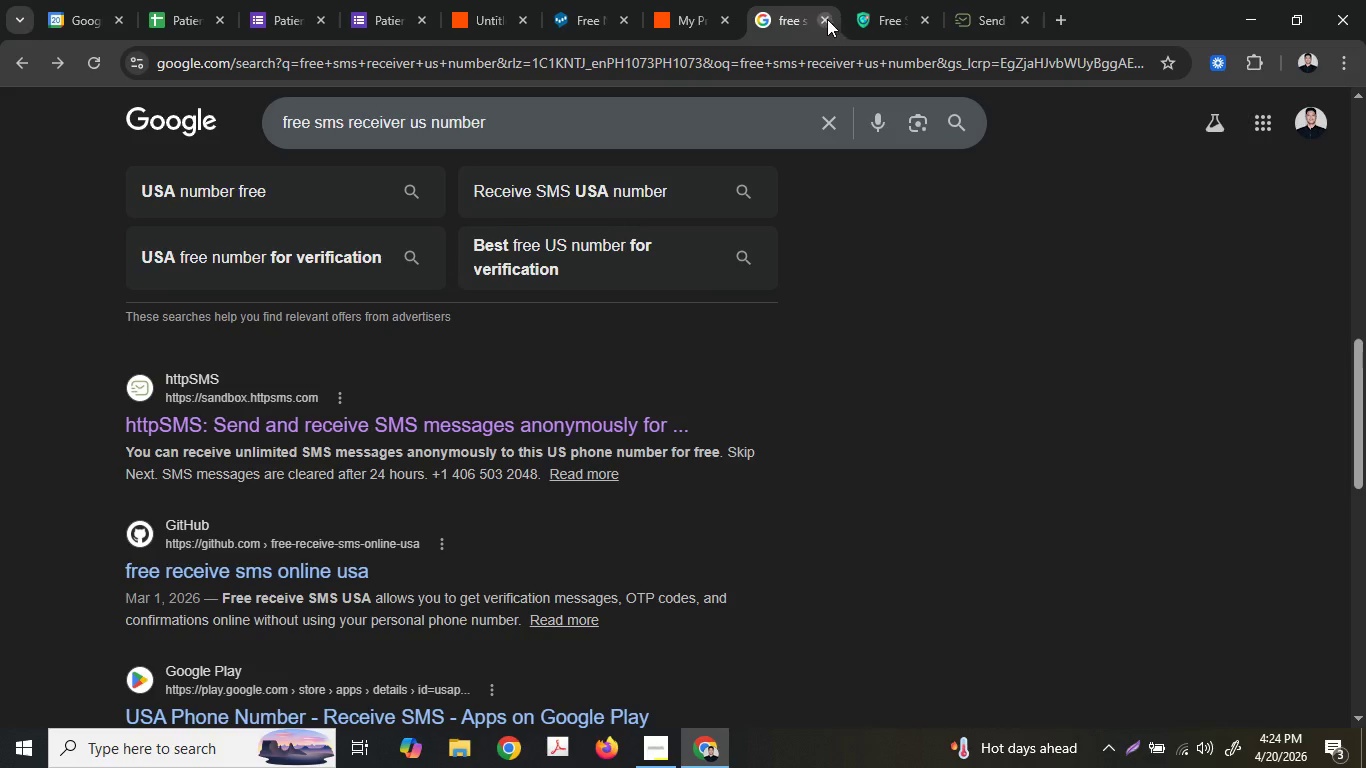 
left_click([825, 18])
 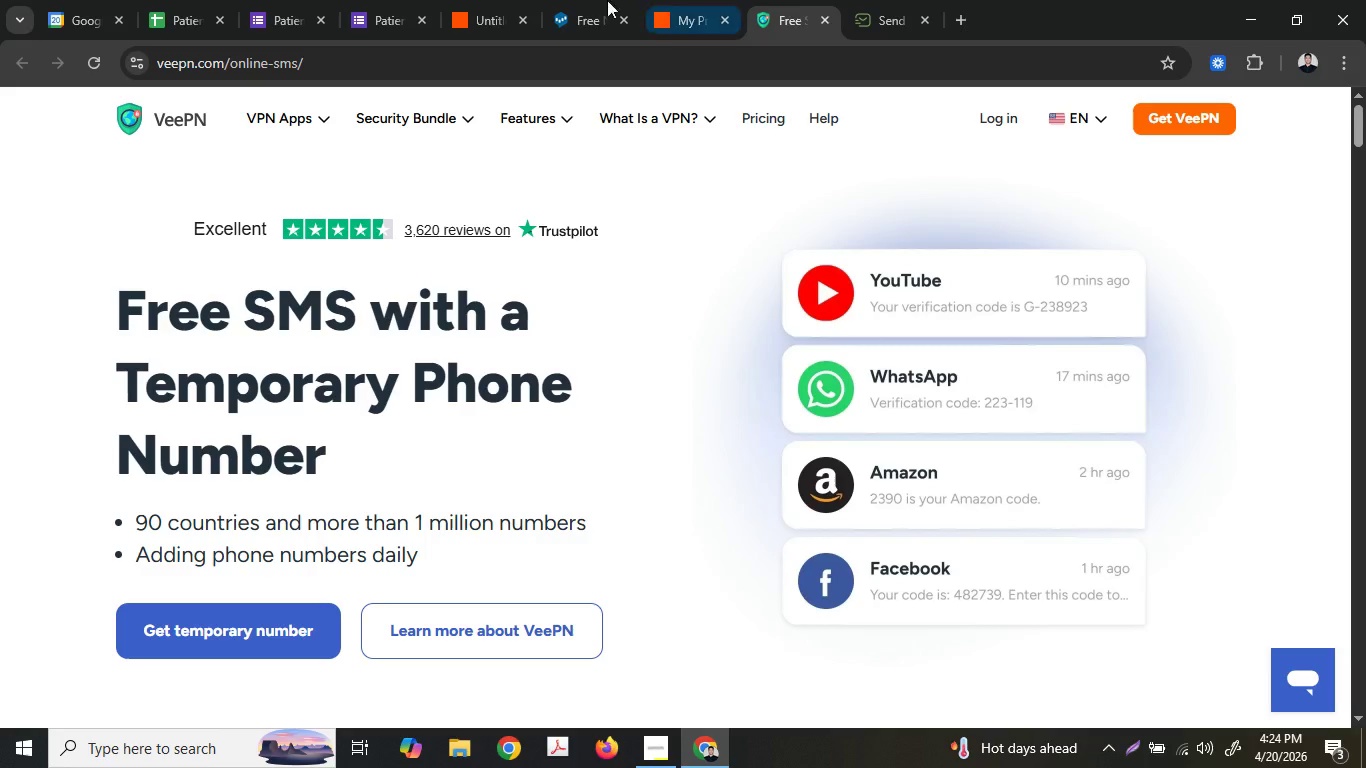 
left_click([558, 0])
 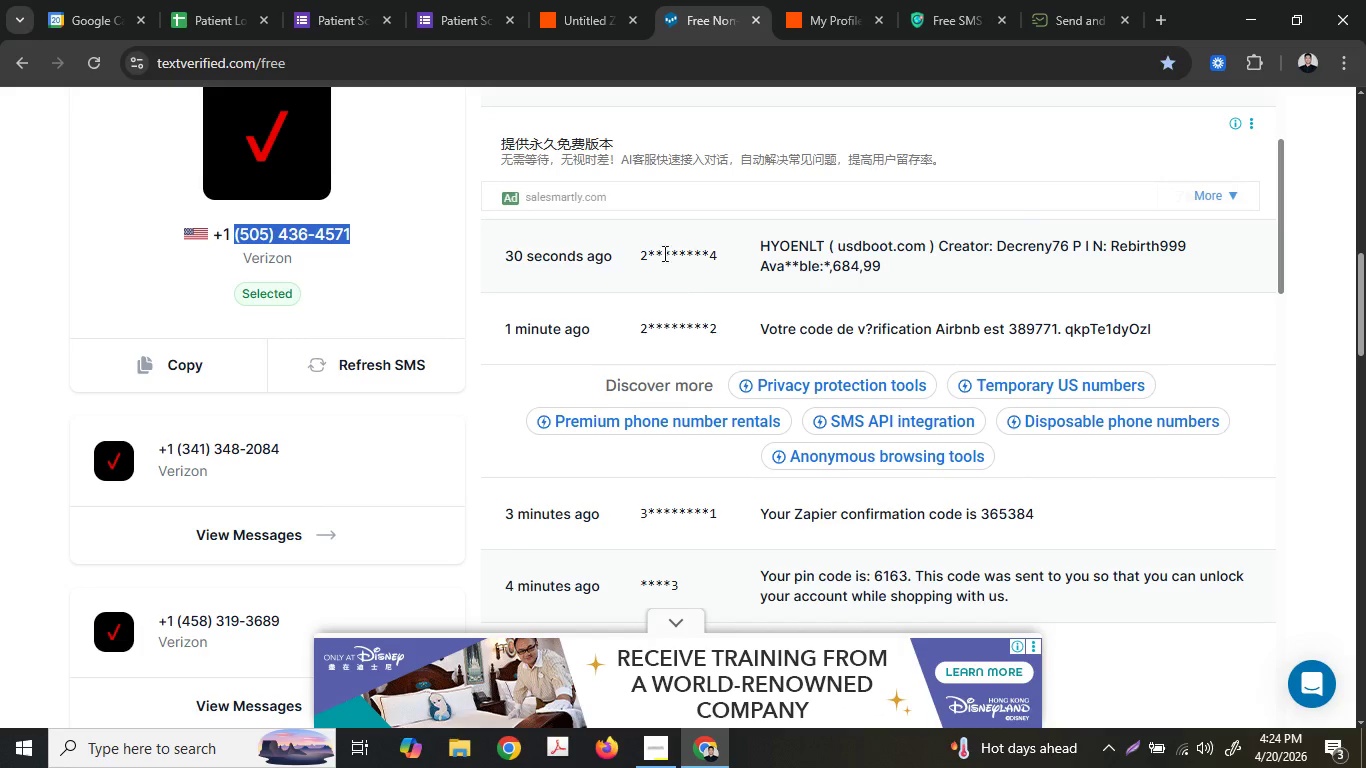 
left_click([630, 0])
 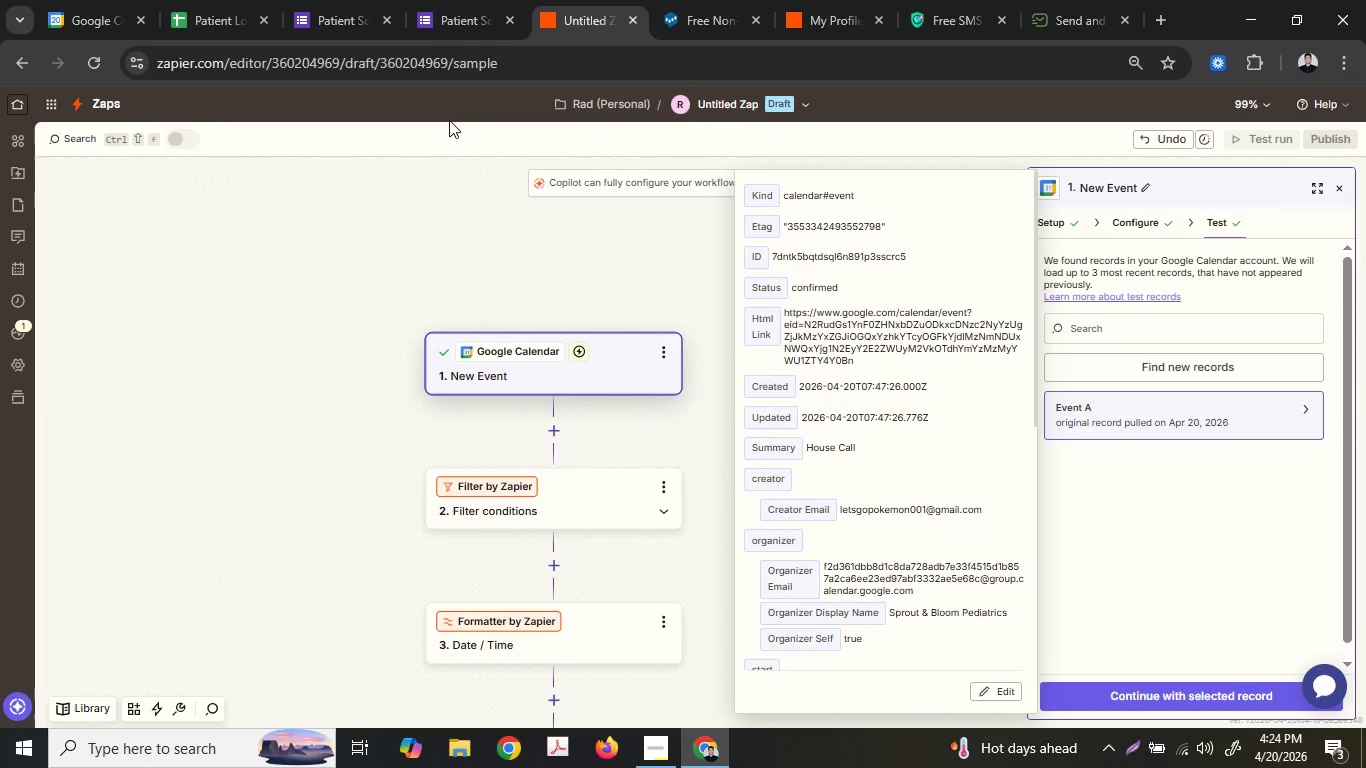 
left_click([96, 0])
 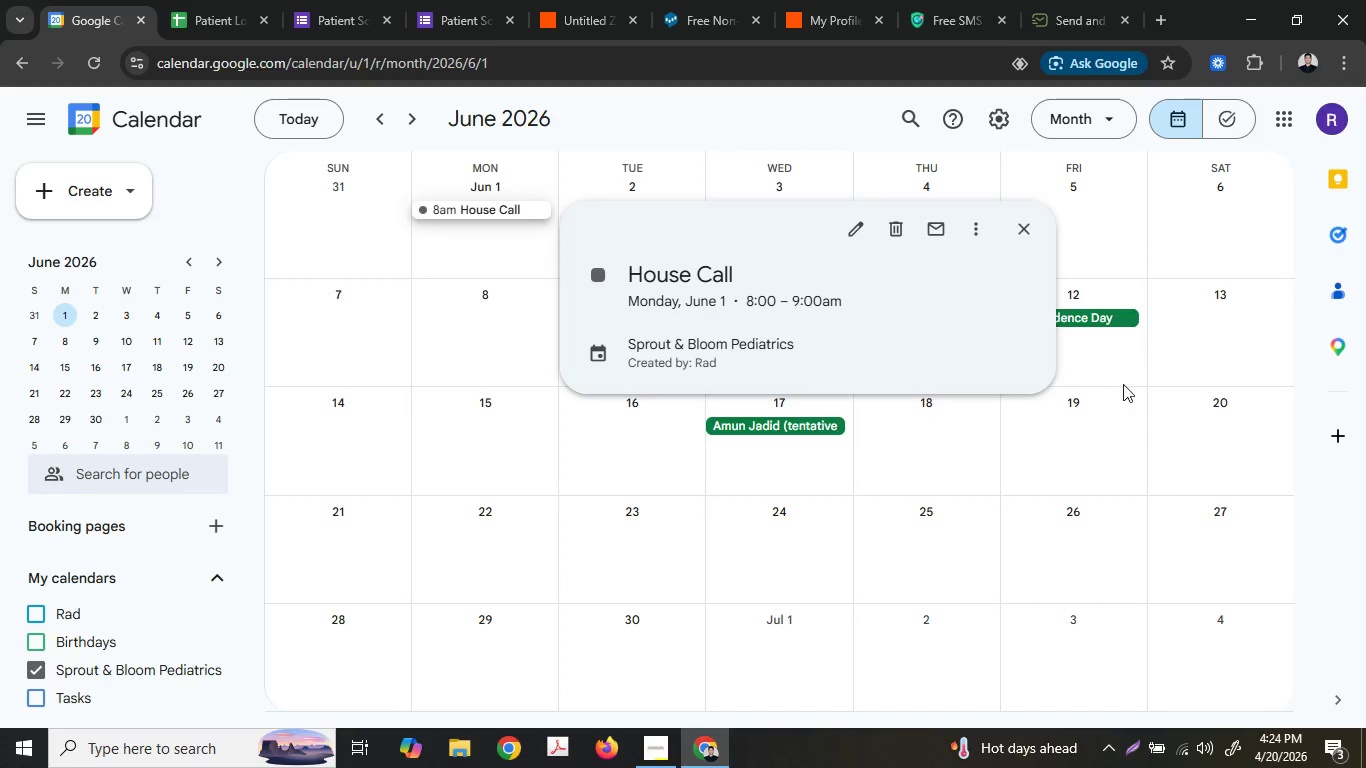 
left_click([1104, 356])
 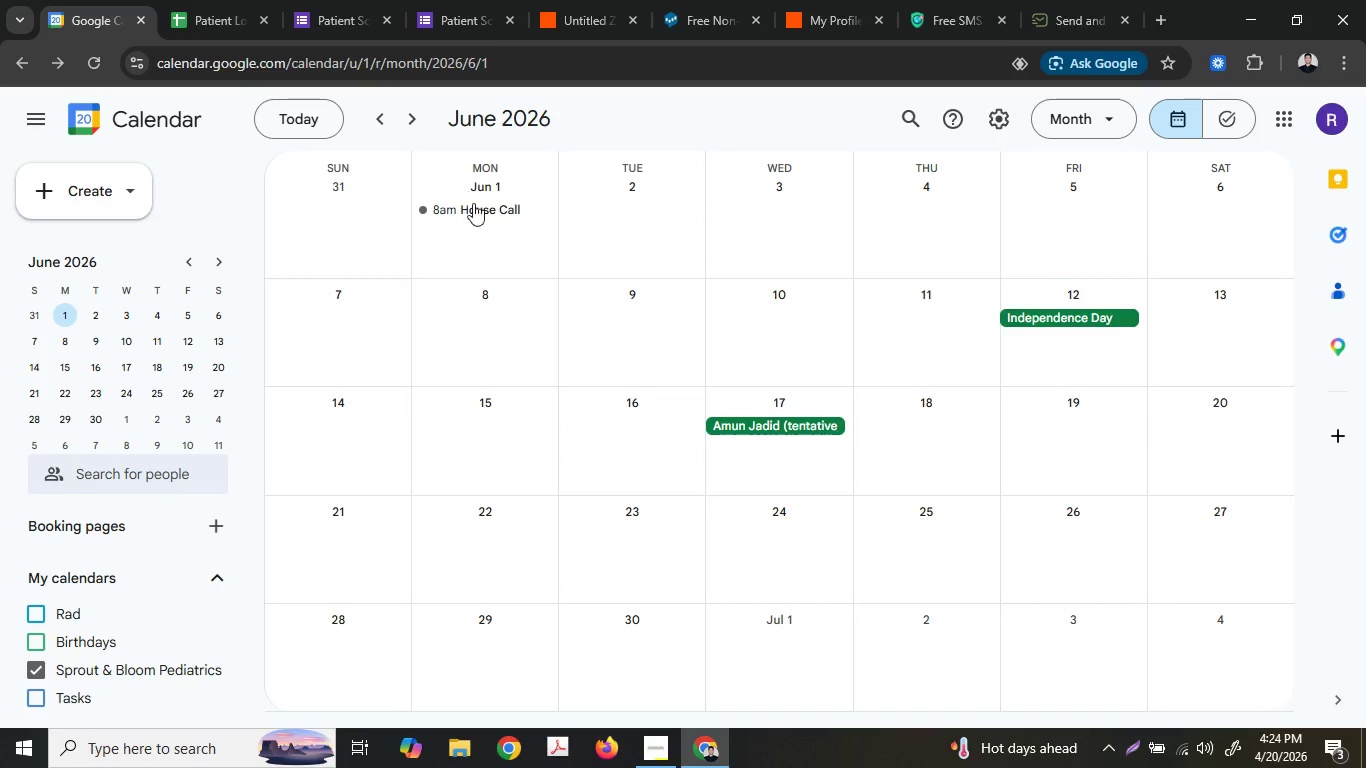 
right_click([474, 206])
 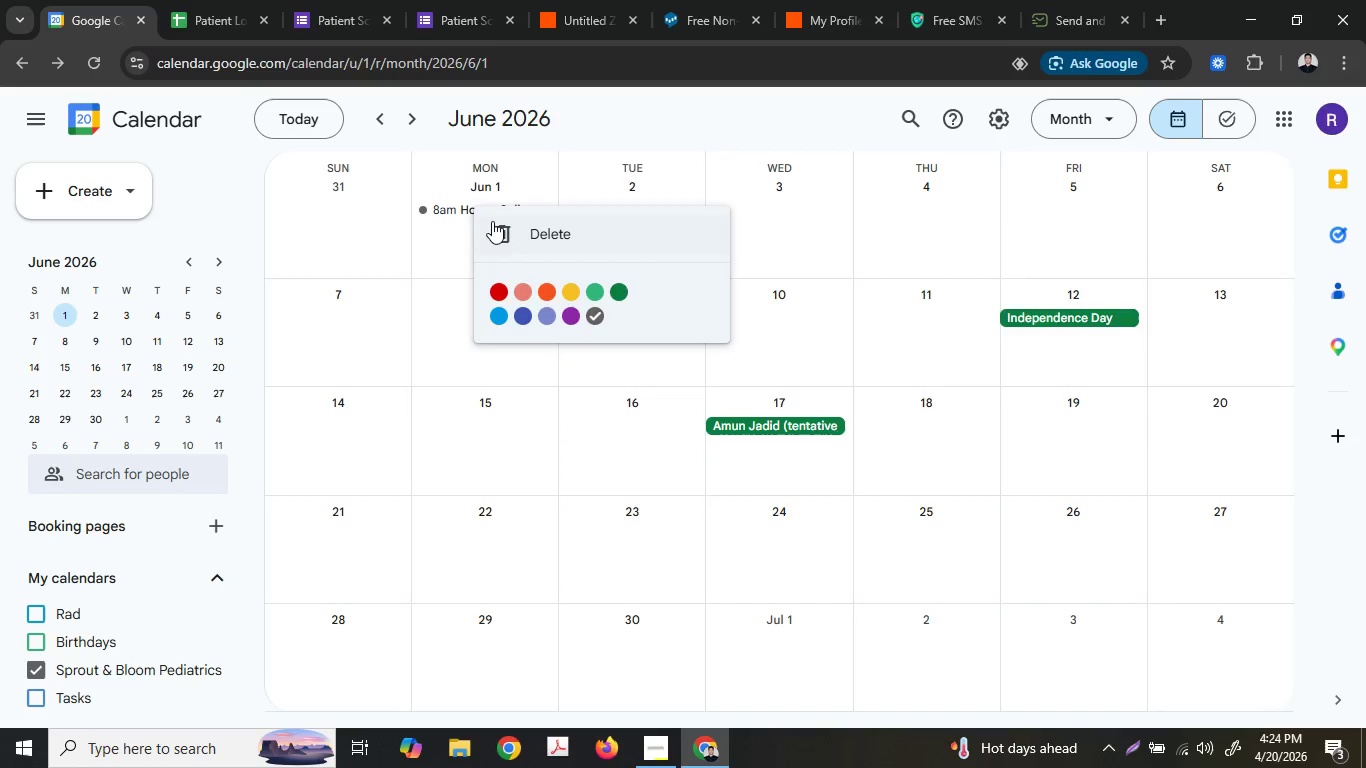 
left_click([493, 221])
 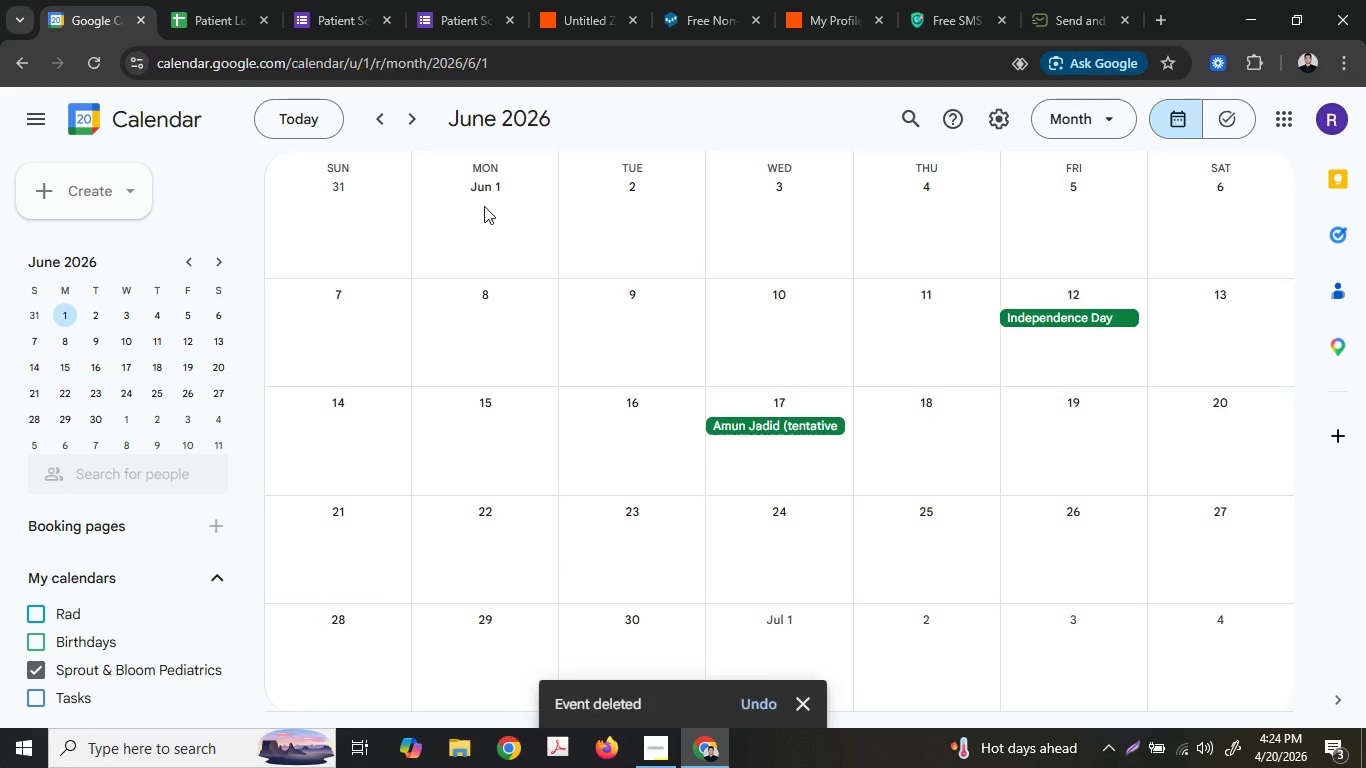 
left_click([484, 206])
 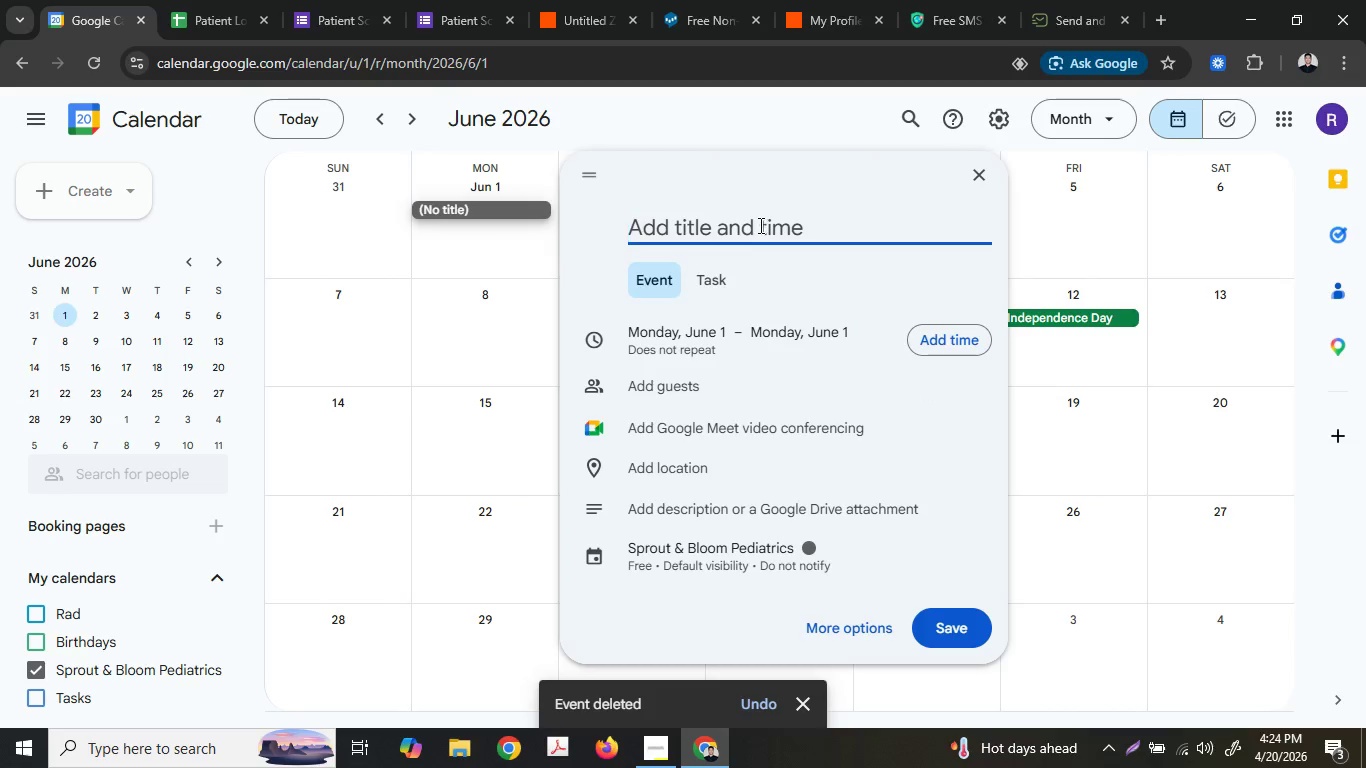 
type(Houe)
 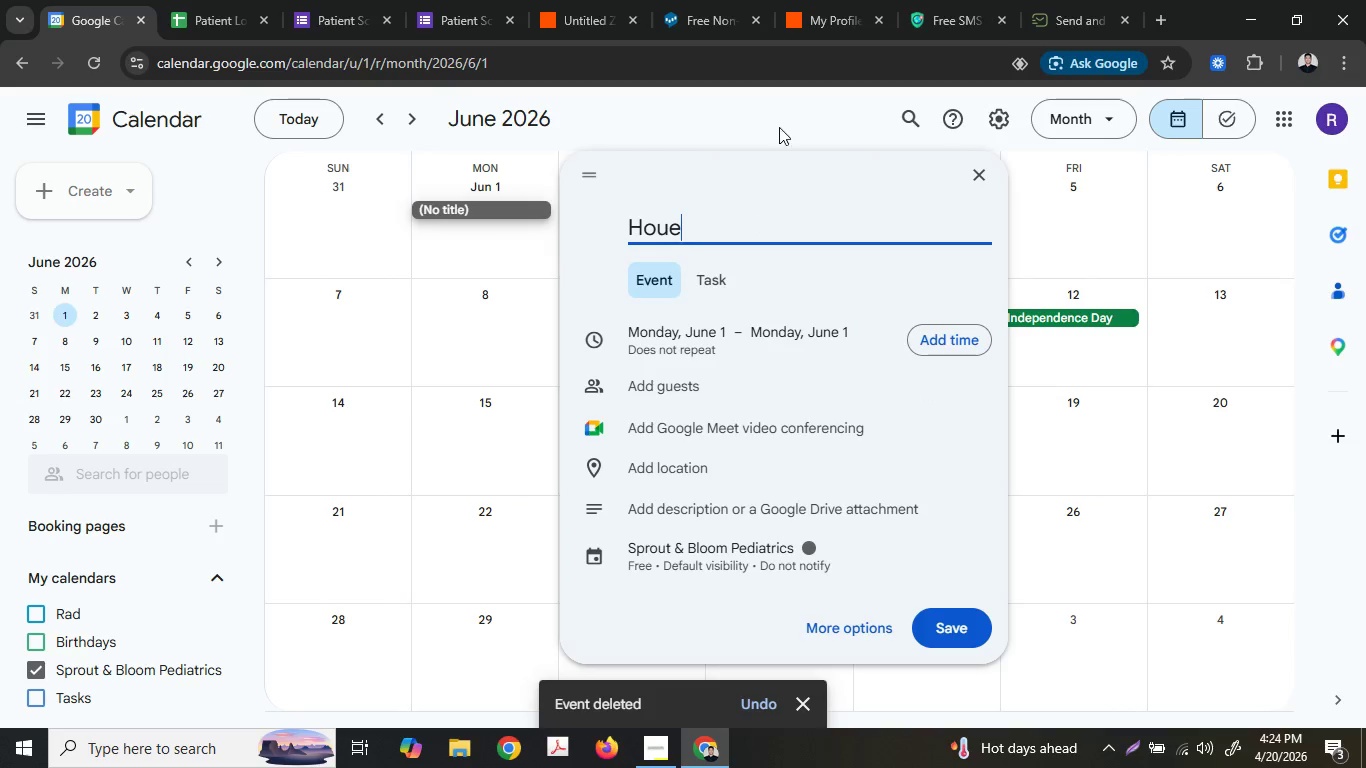 
type( C)
key(Backspace)
key(Backspace)
type(se)
key(Backspace)
key(Backspace)
key(Backspace)
type(se)
 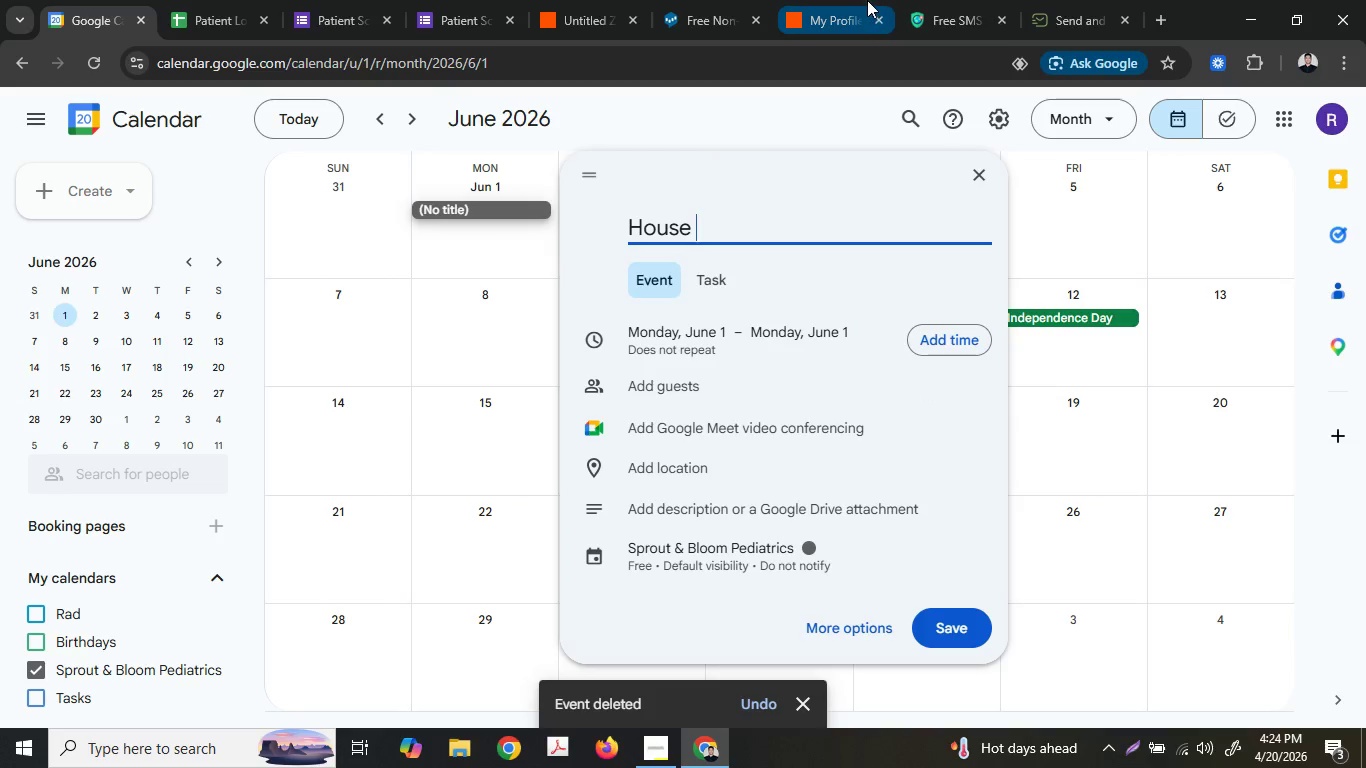 
type( Call)
 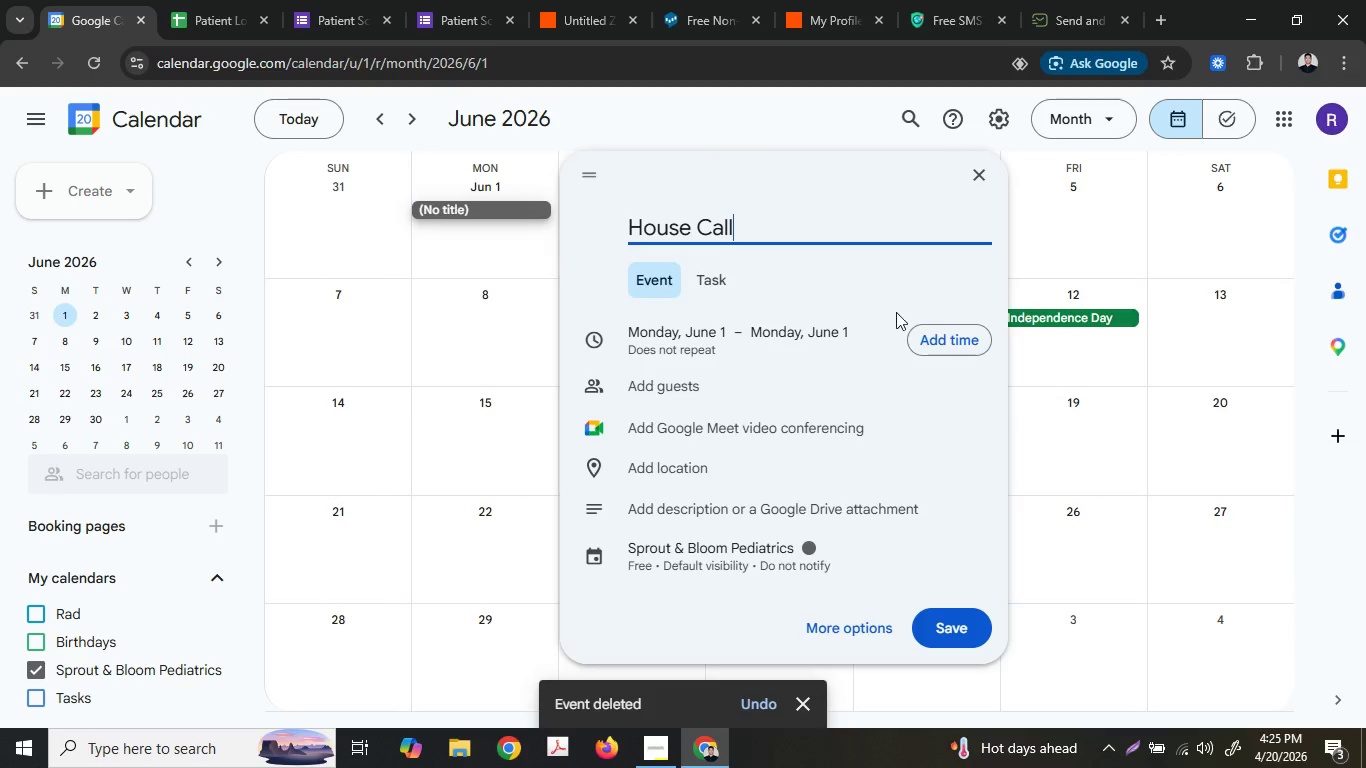 
left_click([957, 341])
 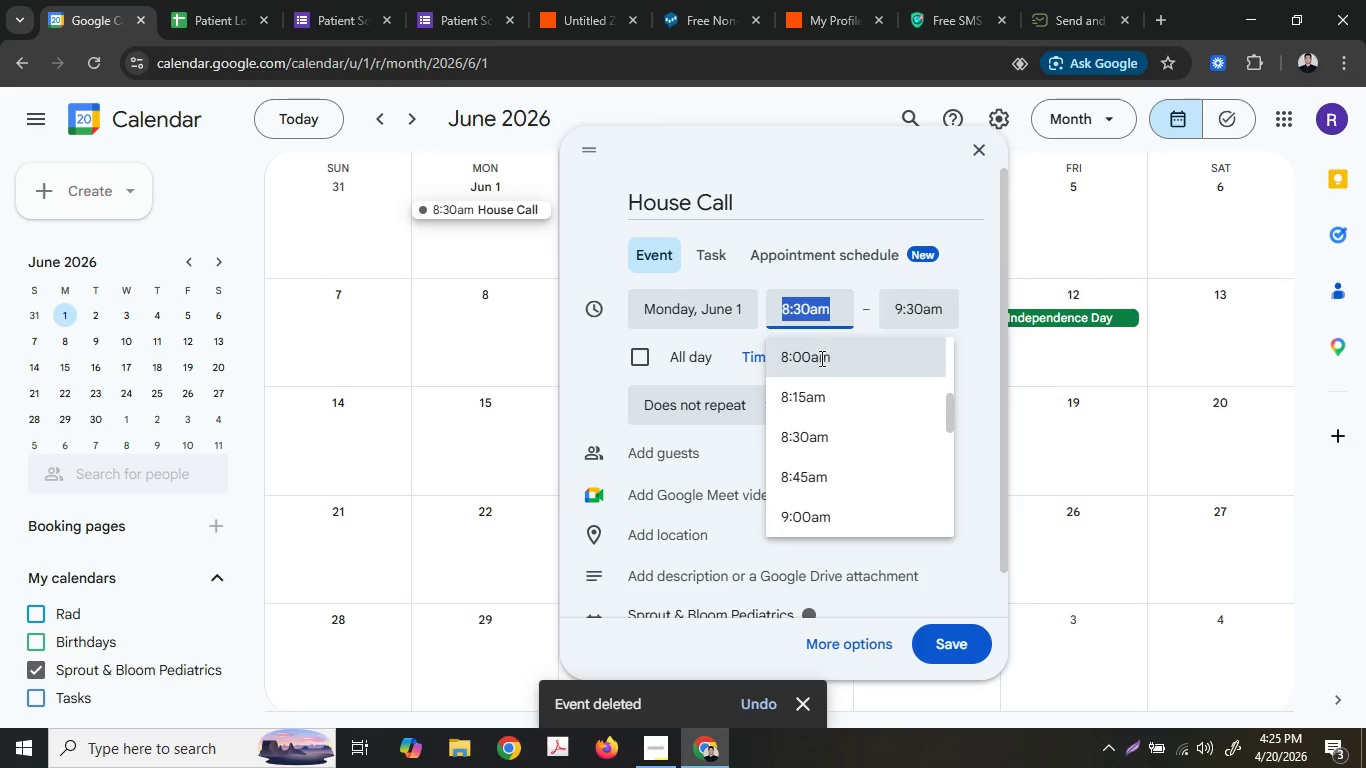 
left_click([807, 357])
 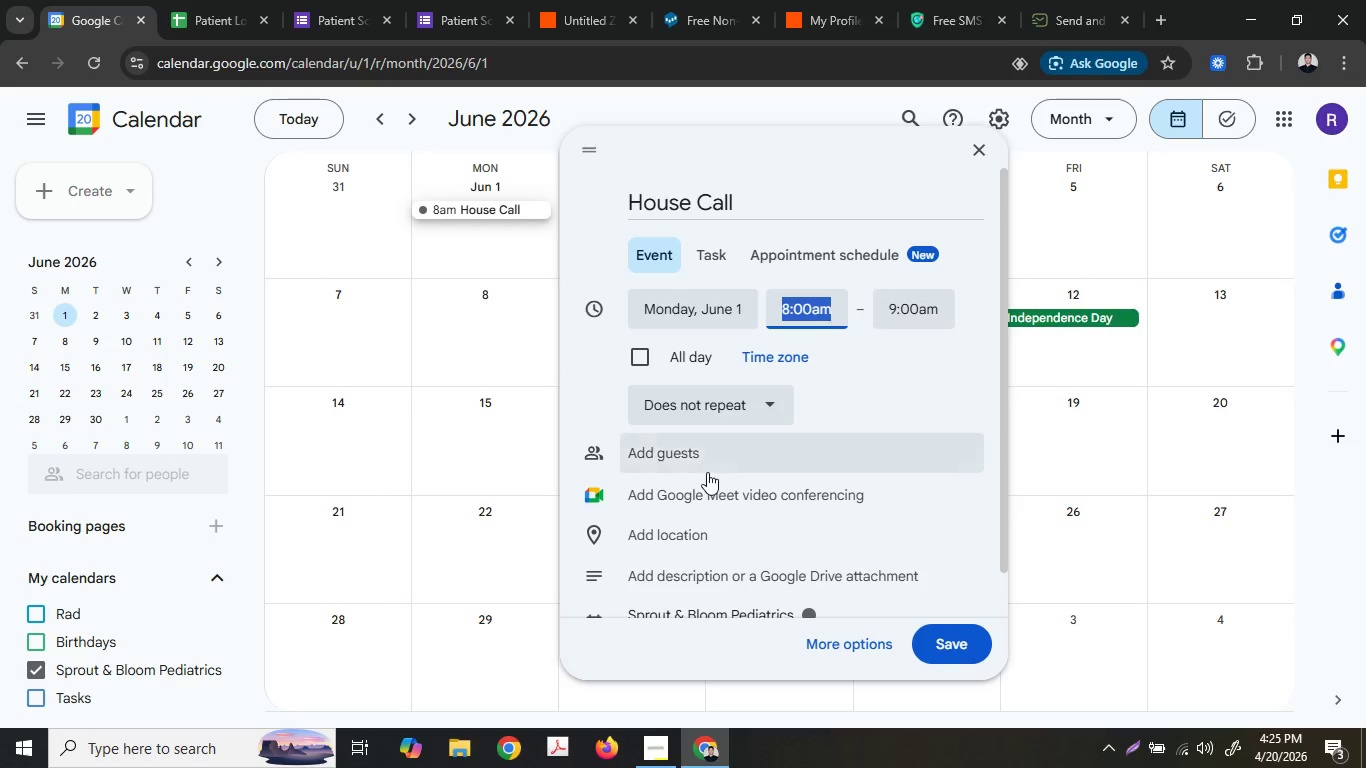 
left_click([786, 369])
 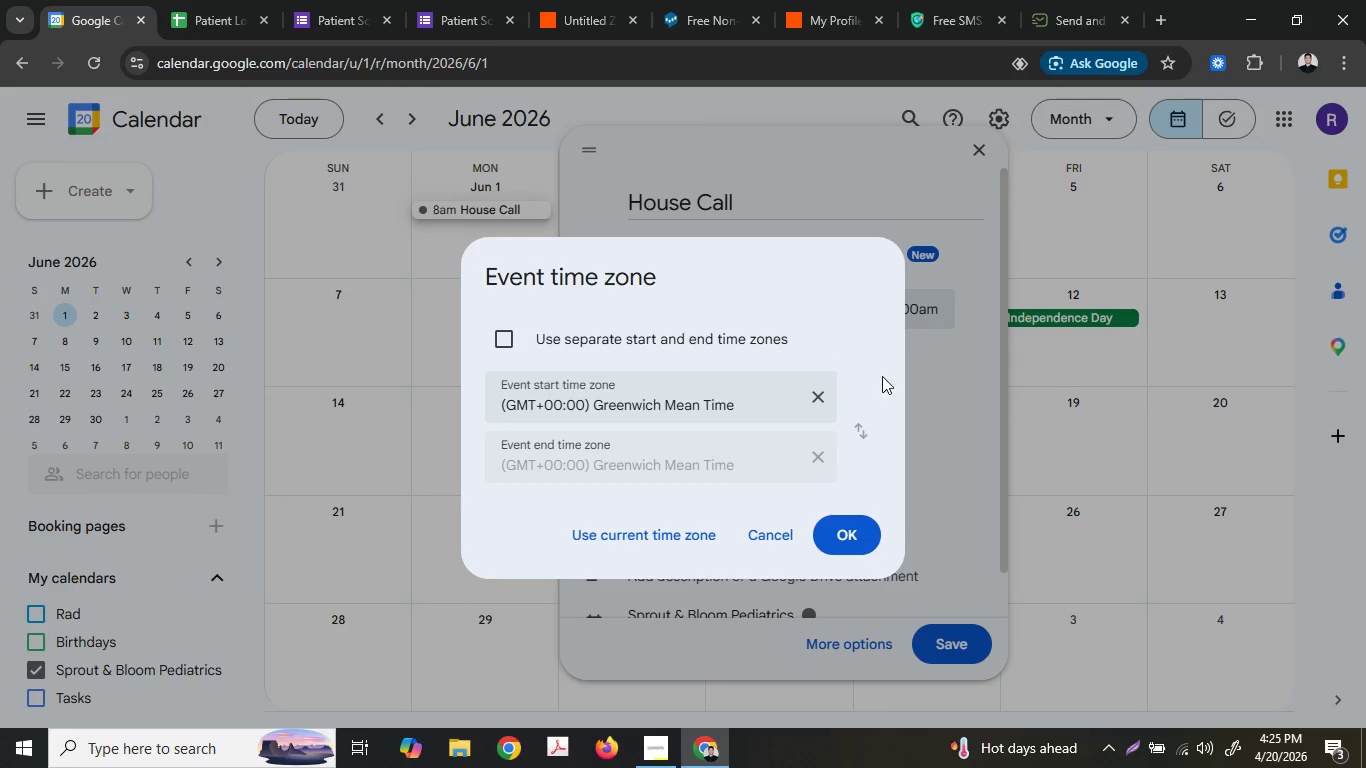 
scroll: coordinate [915, 452], scroll_direction: down, amount: 2.0
 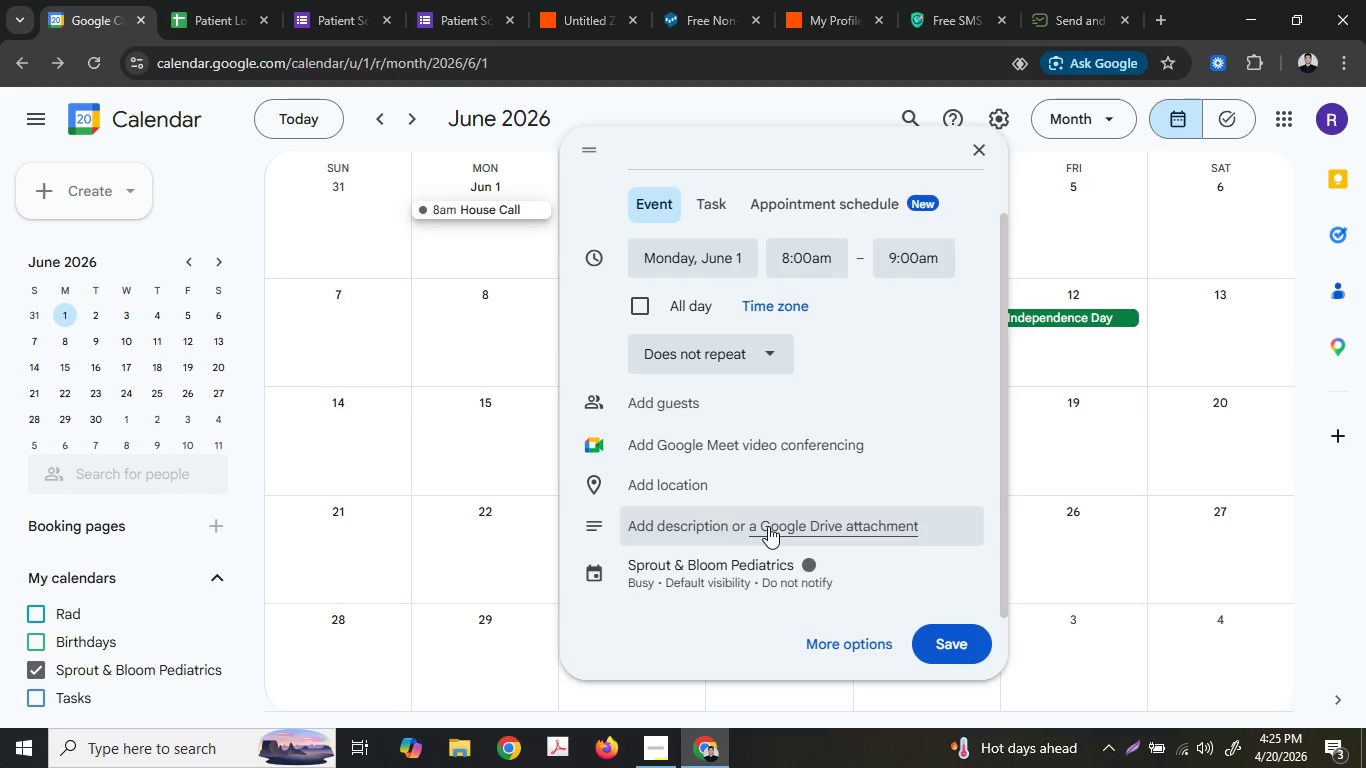 
left_click([693, 531])
 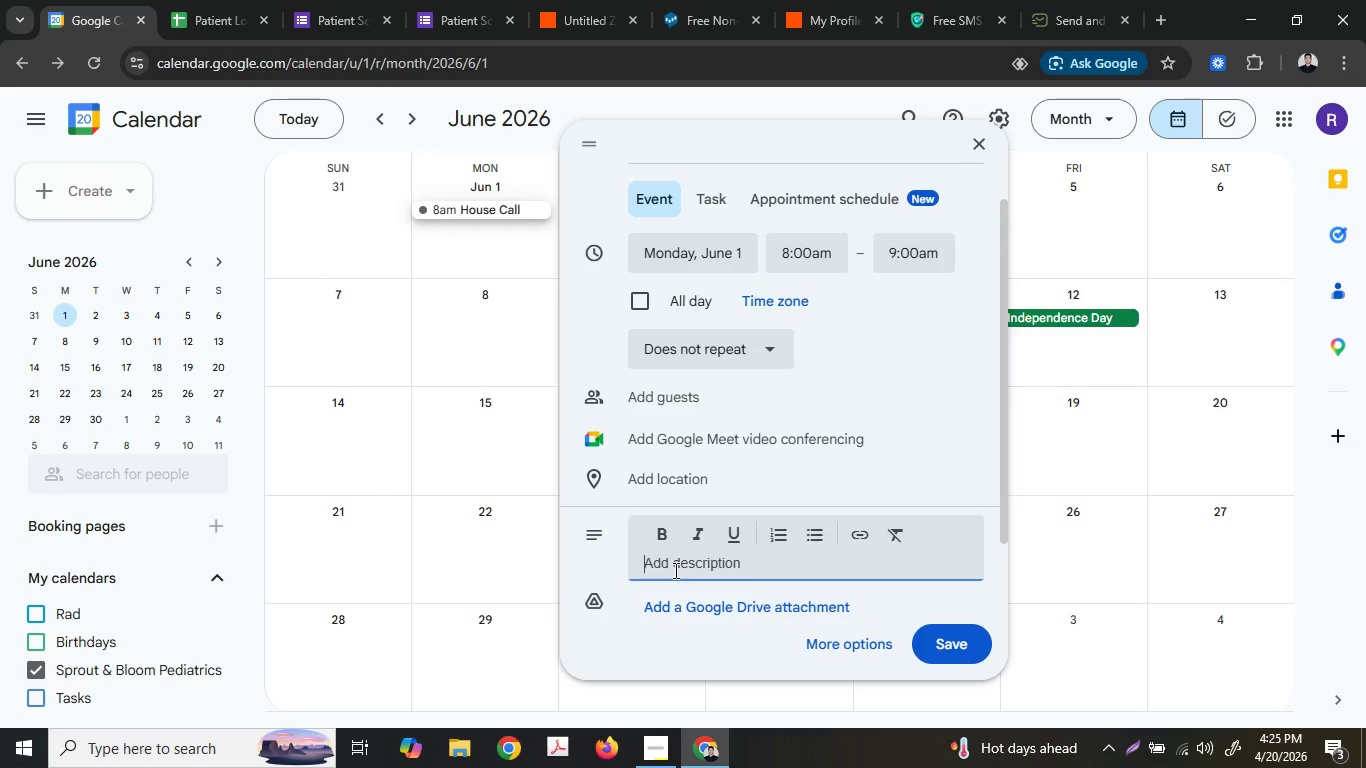 
type(Please con)
 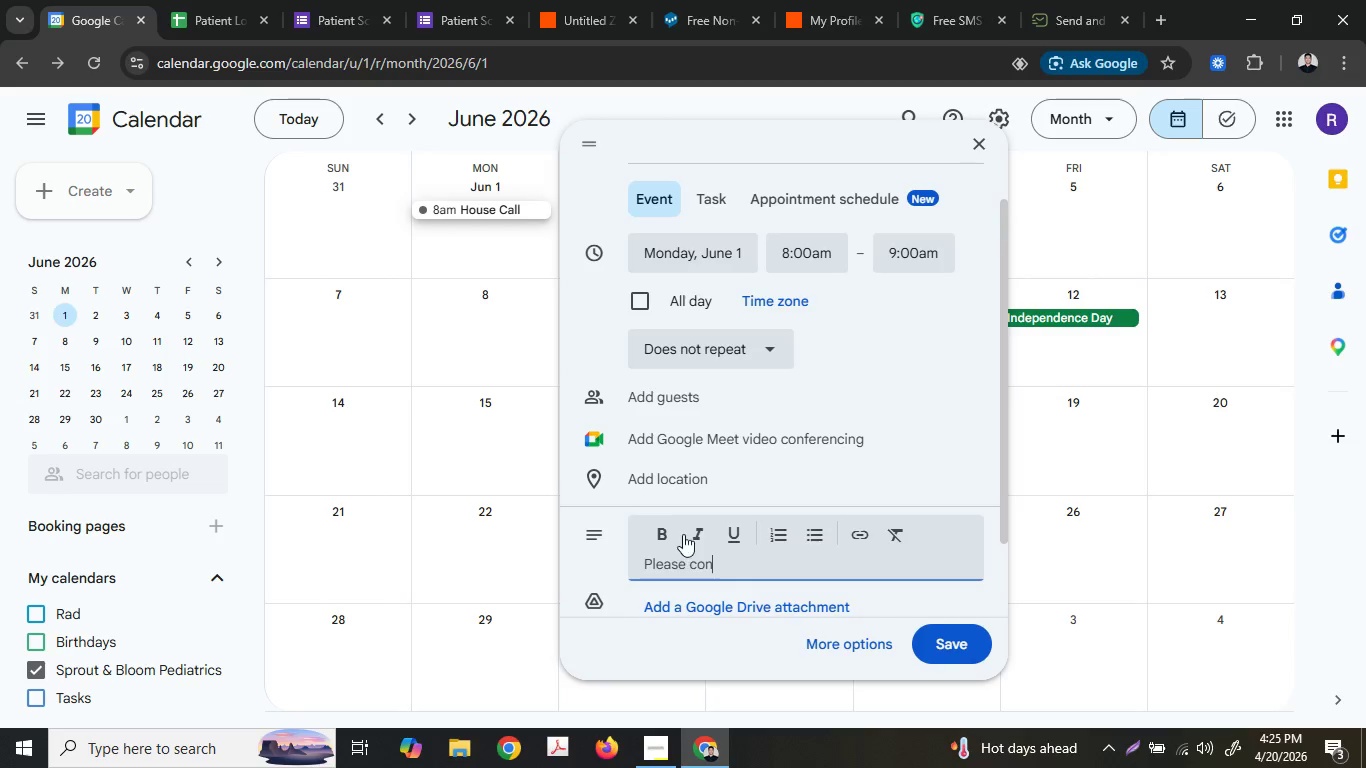 
type(tat)
key(Backspace)
type(ct e)
key(Backspace)
type(te p)
key(Backspace)
key(Backspace)
key(Backspace)
type(he parent at )
 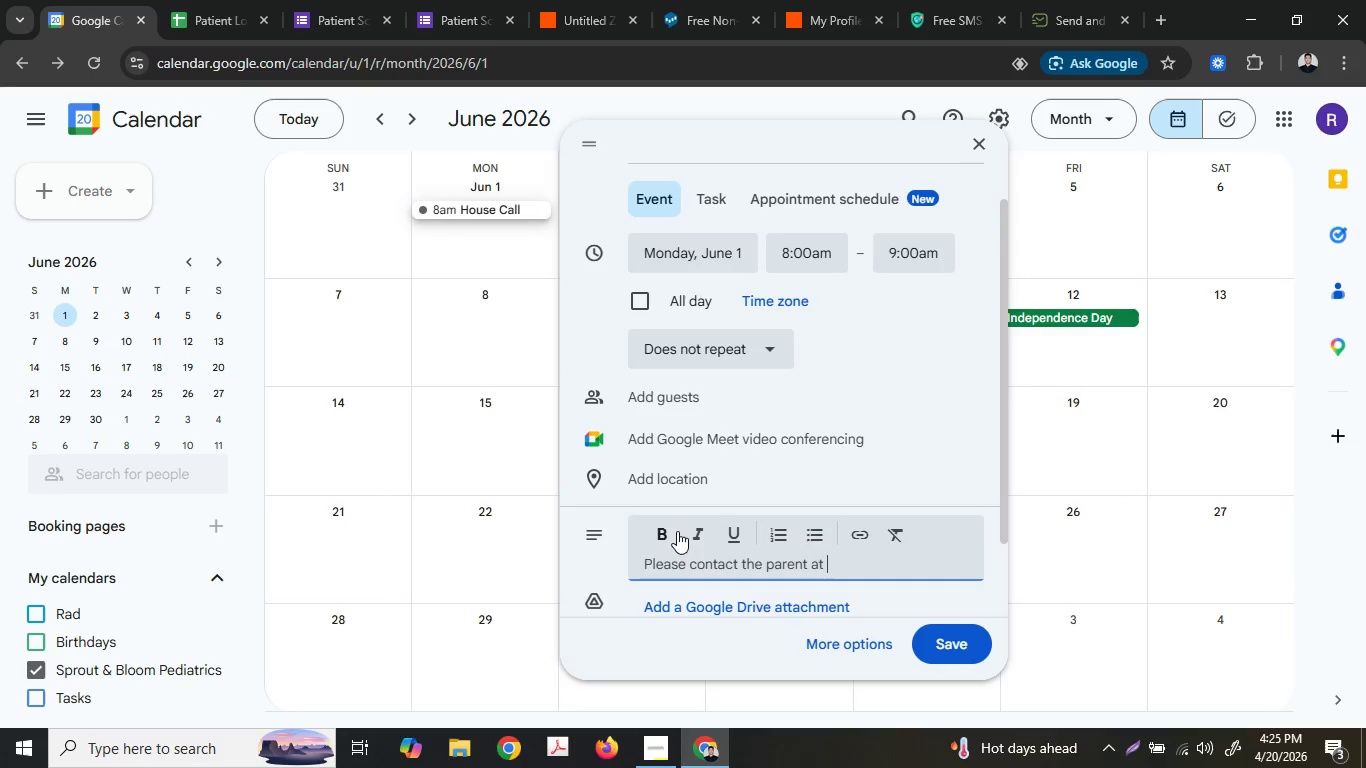 
key(Control+V)
 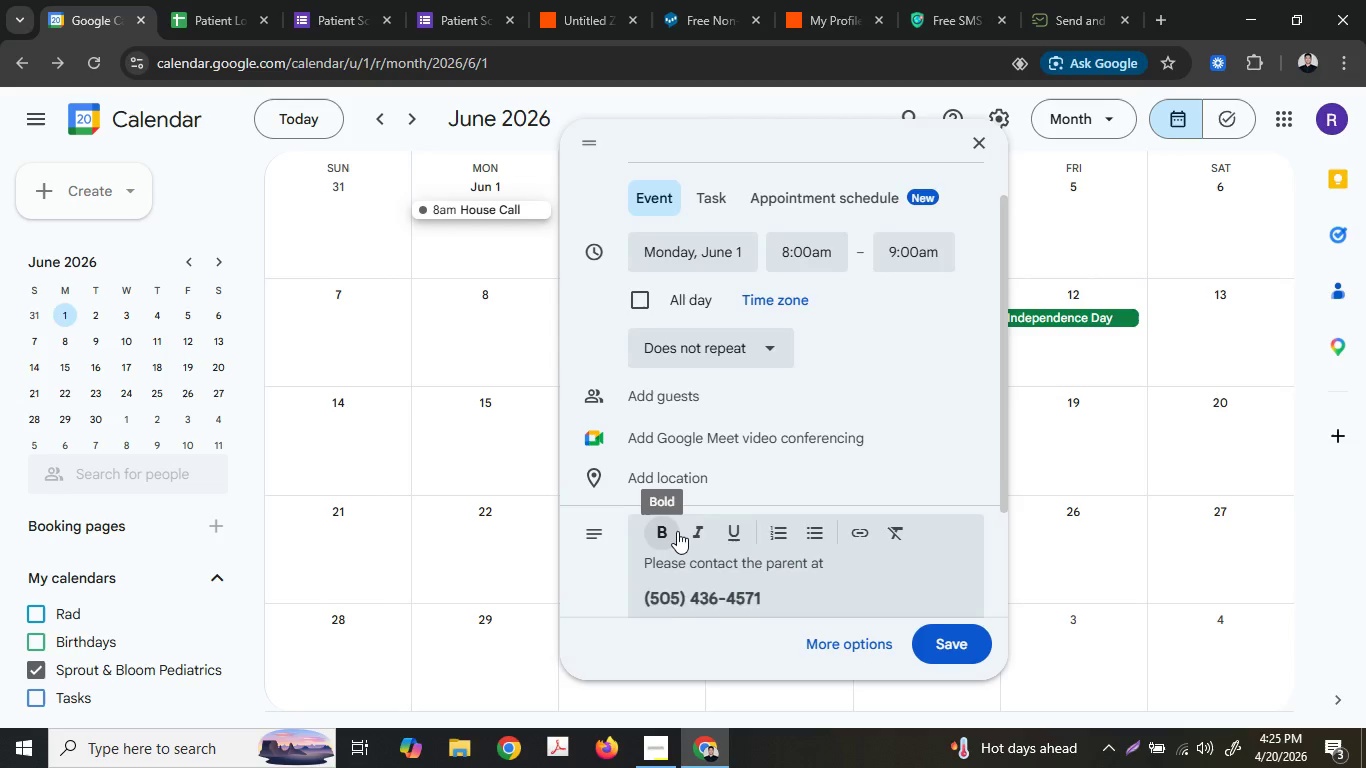 
key(Control+Z)
 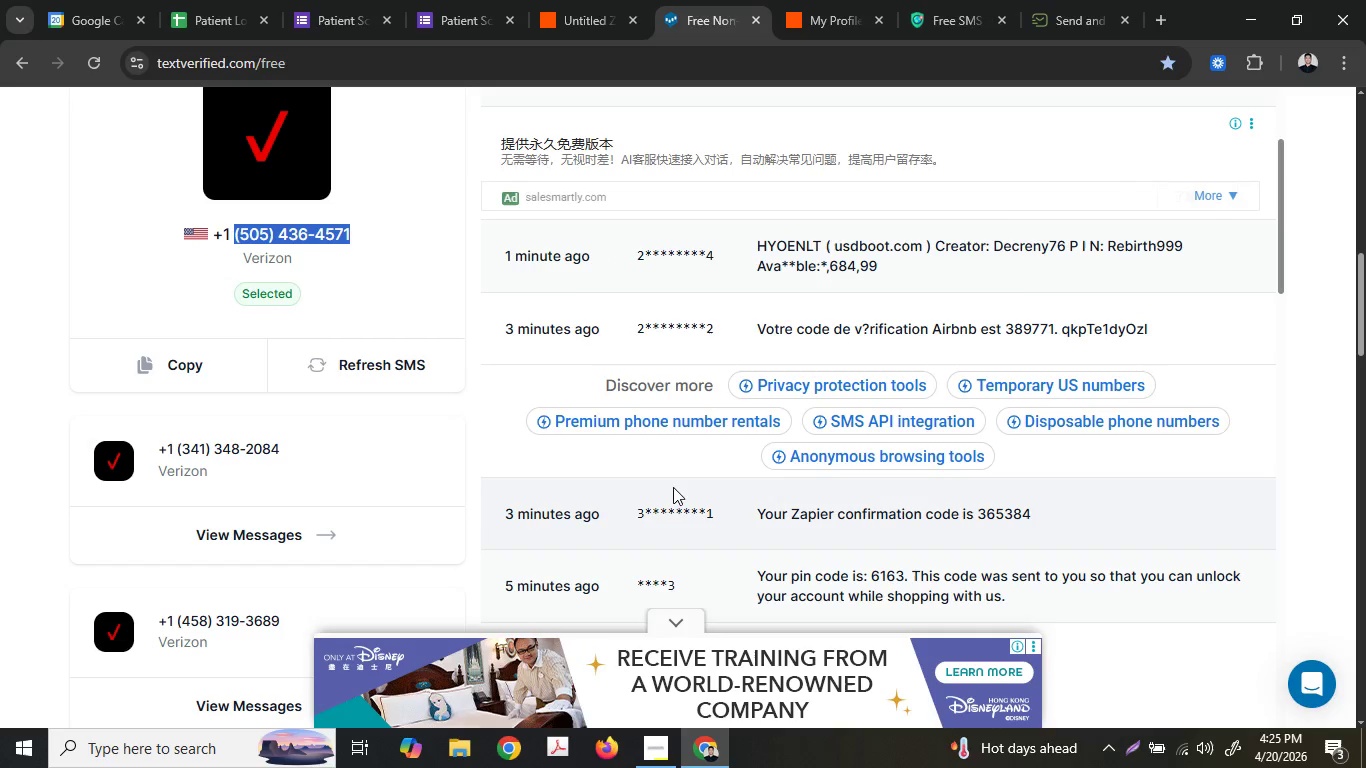 
scroll: coordinate [301, 441], scroll_direction: up, amount: 1.0
 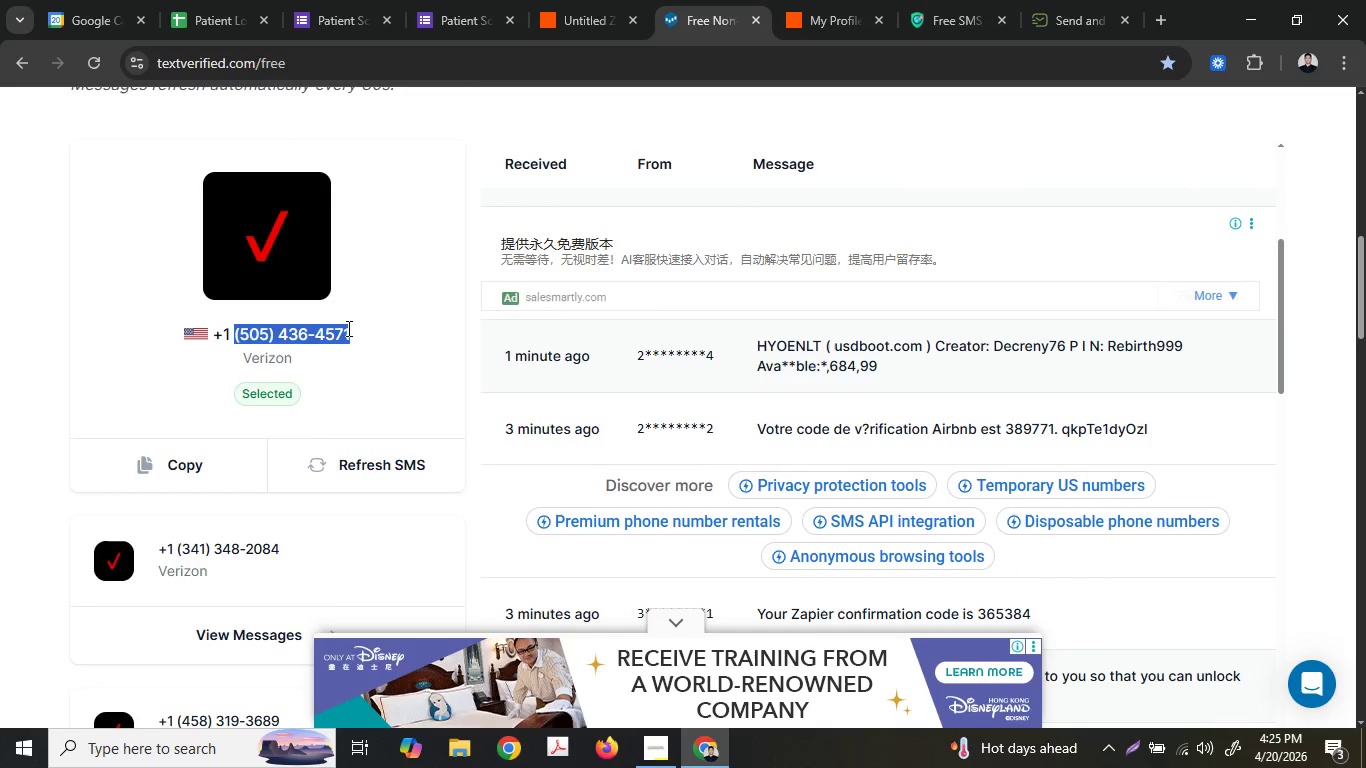 
left_click([347, 328])
 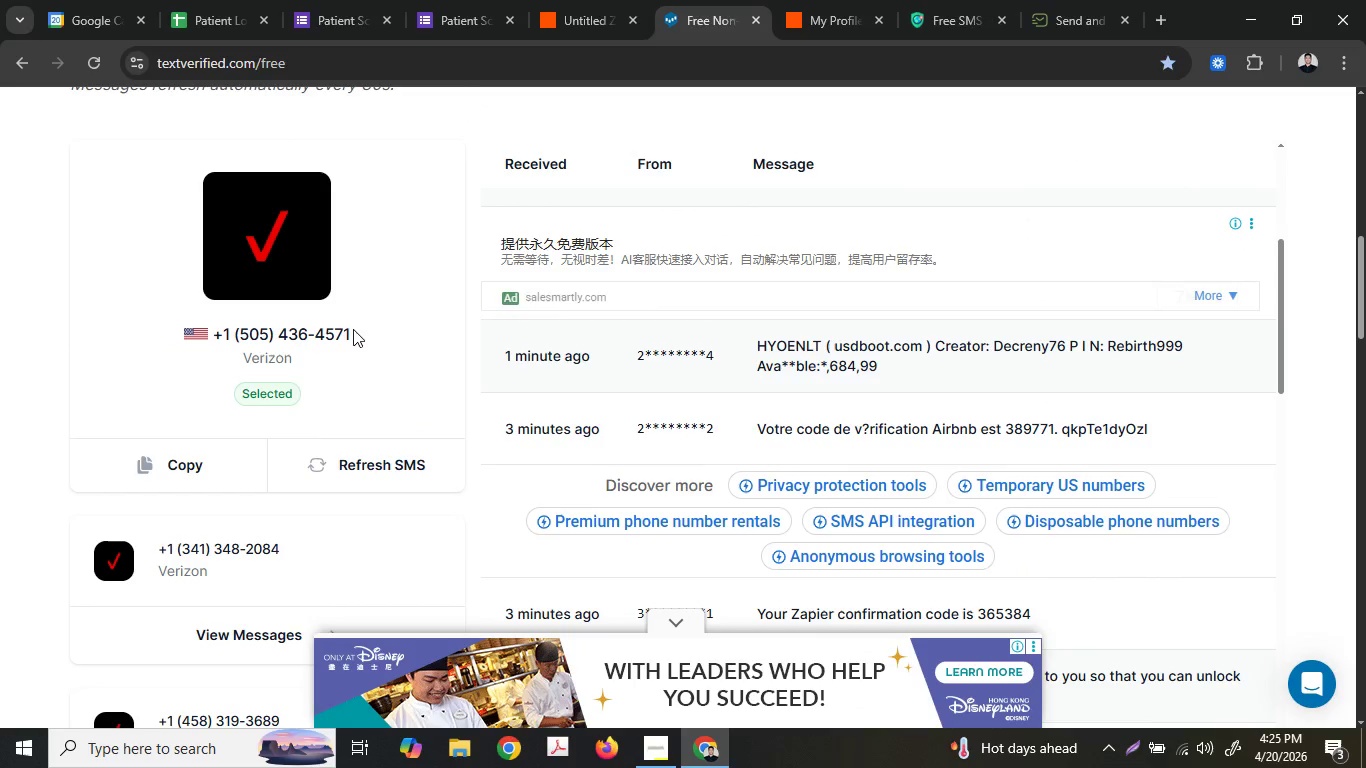 
left_click_drag(start_coordinate=[353, 329], to_coordinate=[211, 325])
 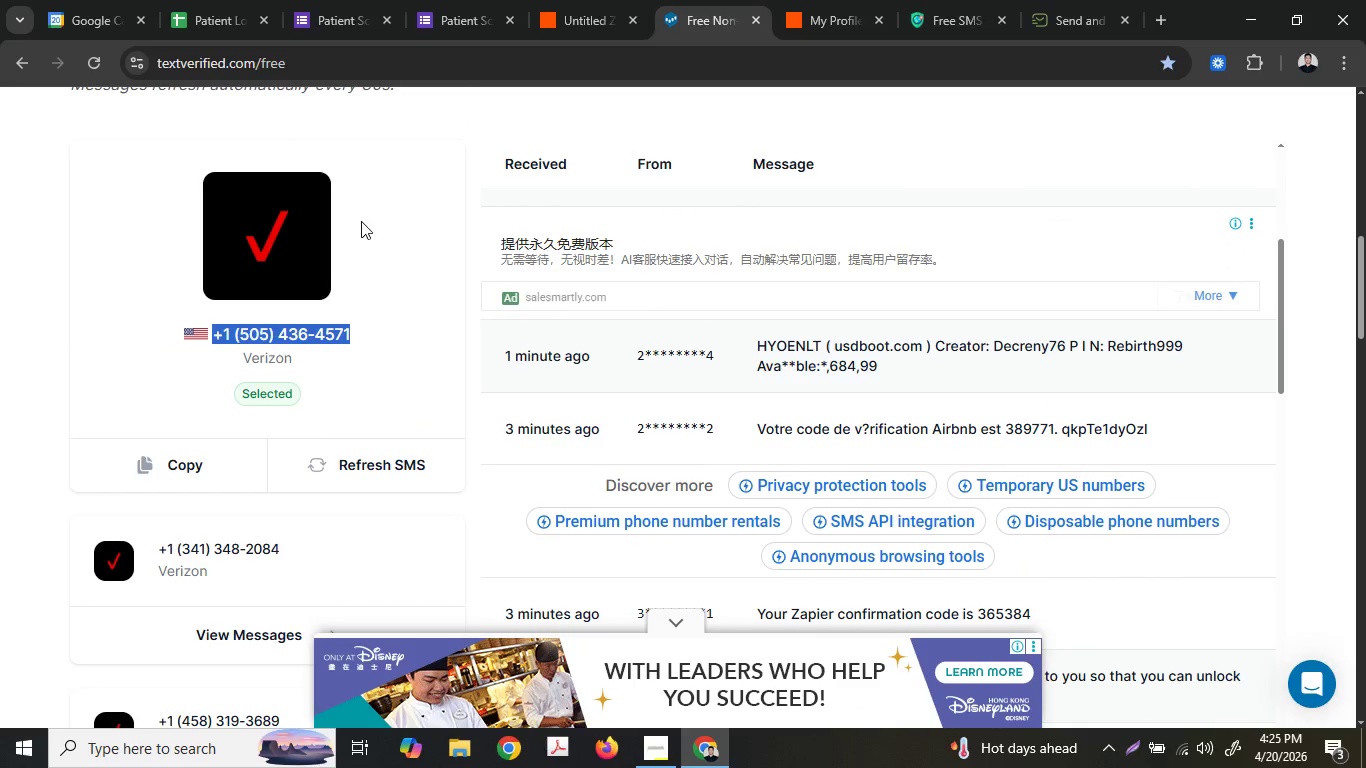 
key(Control+C)
 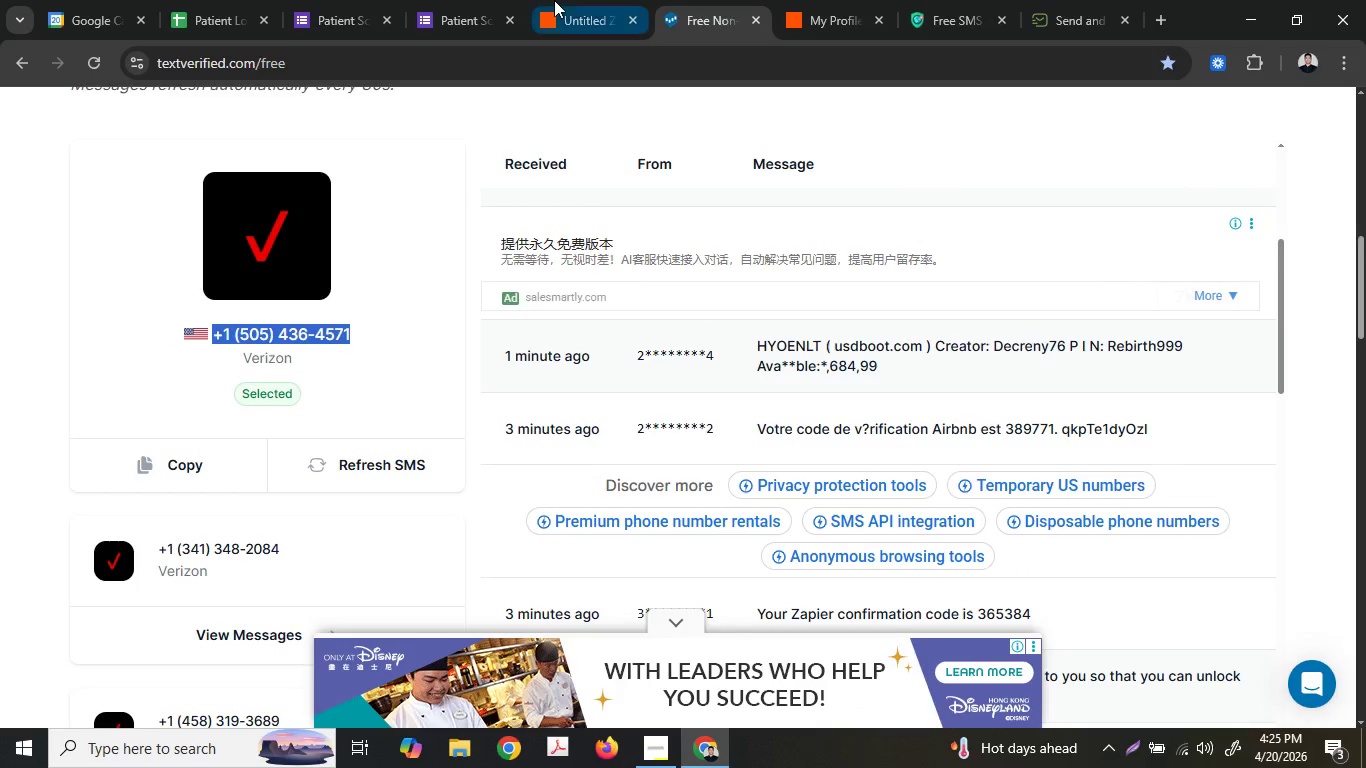 
left_click([554, 0])
 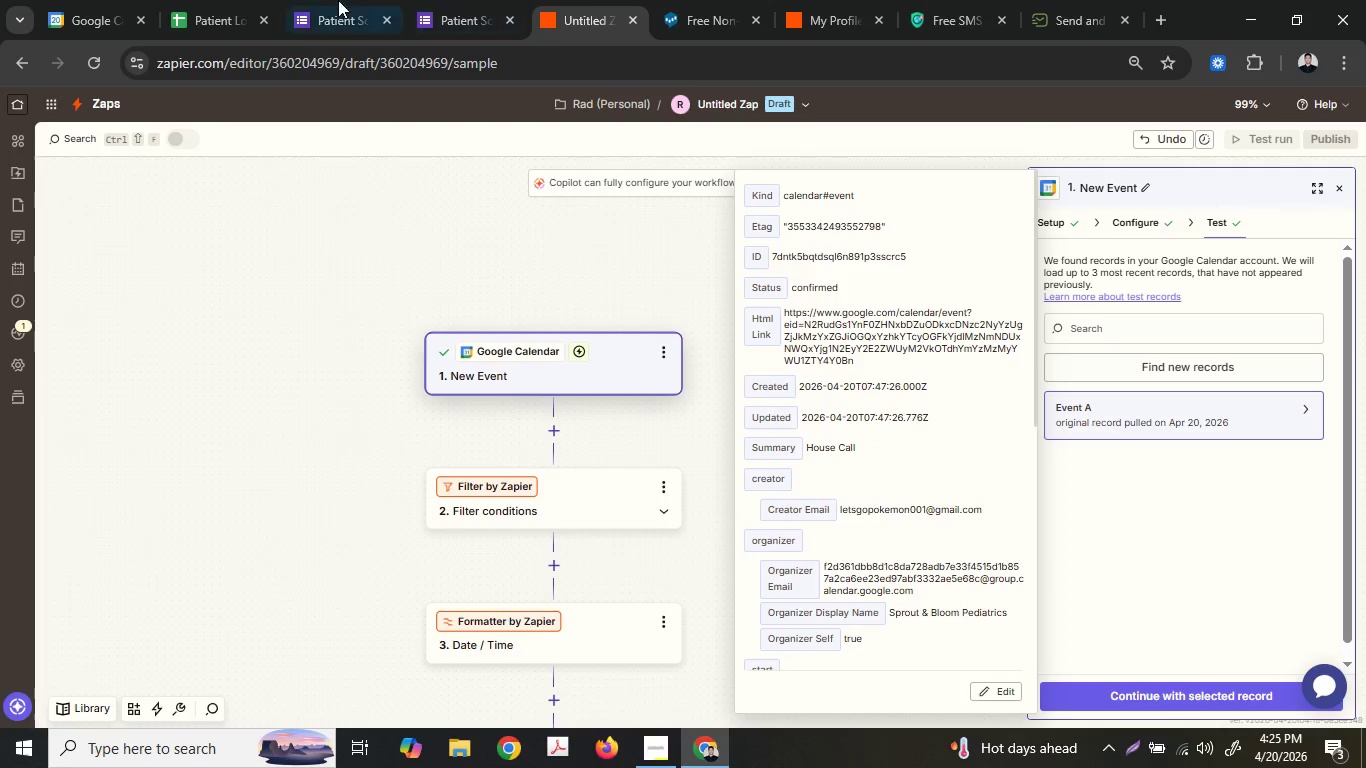 
mouse_move([433, 6])
 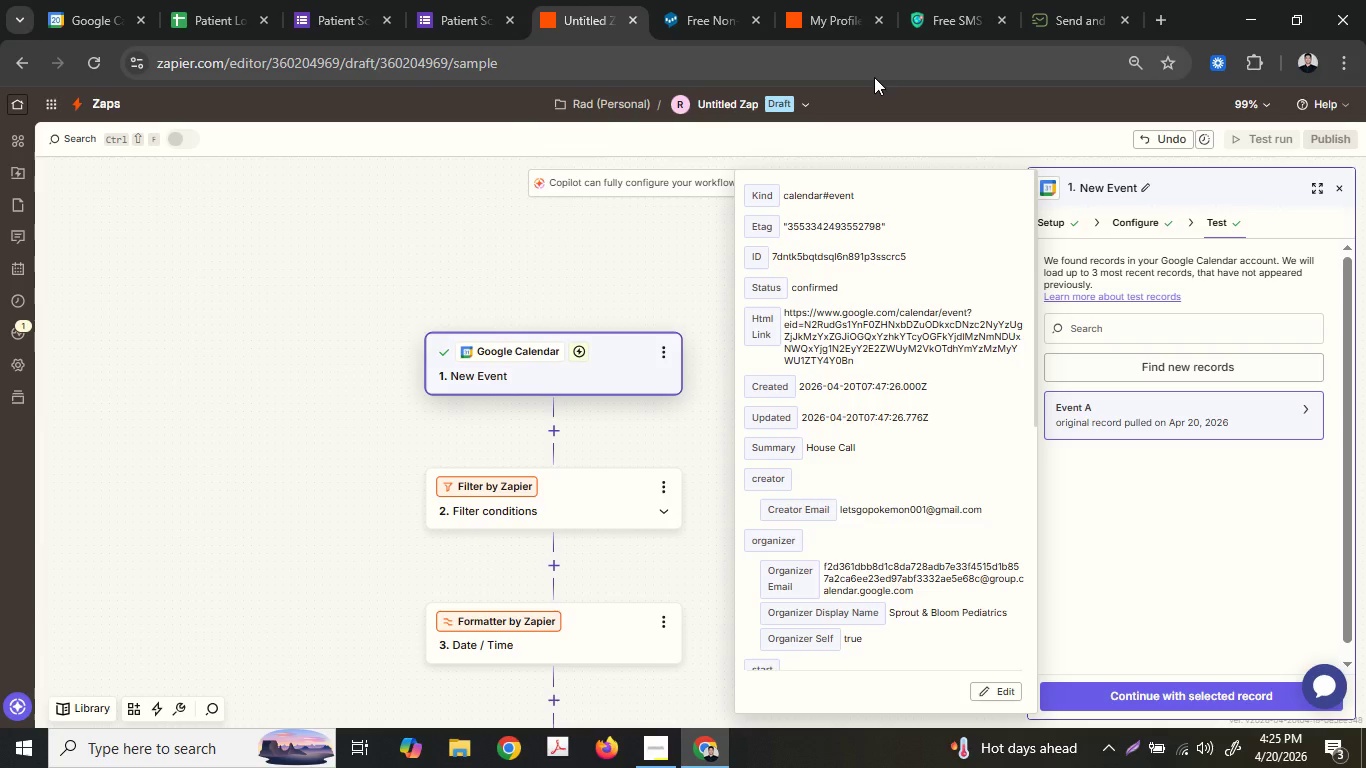 
mouse_move([925, 0])
 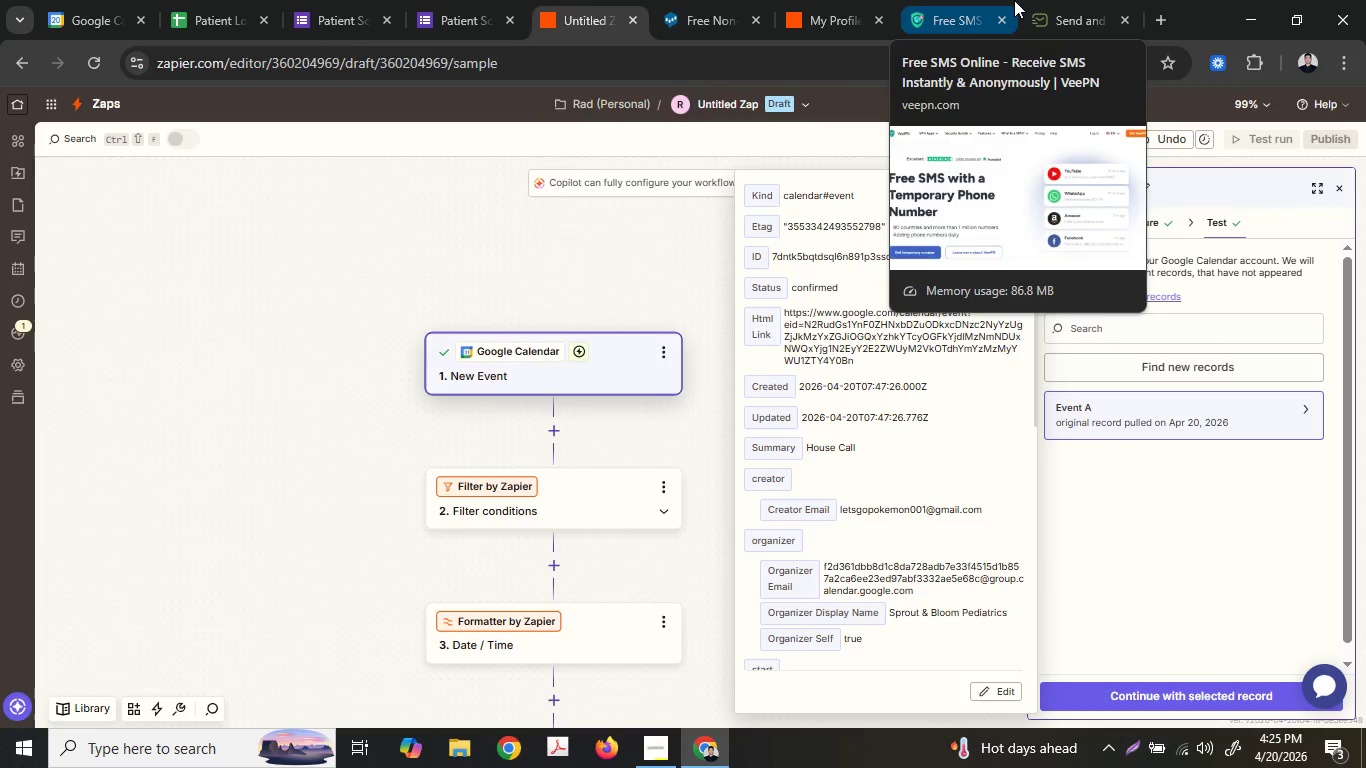 
left_click([58, 0])
 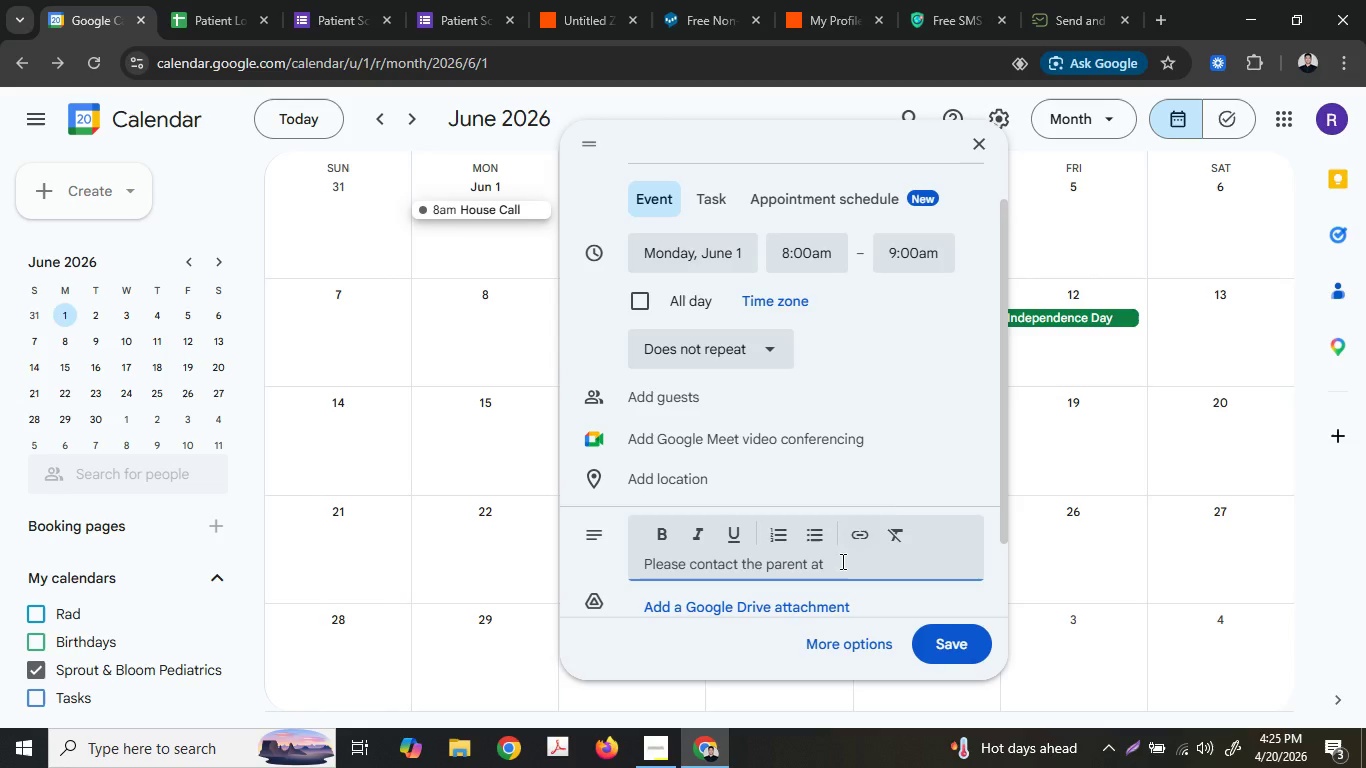 
key(Control+V)
 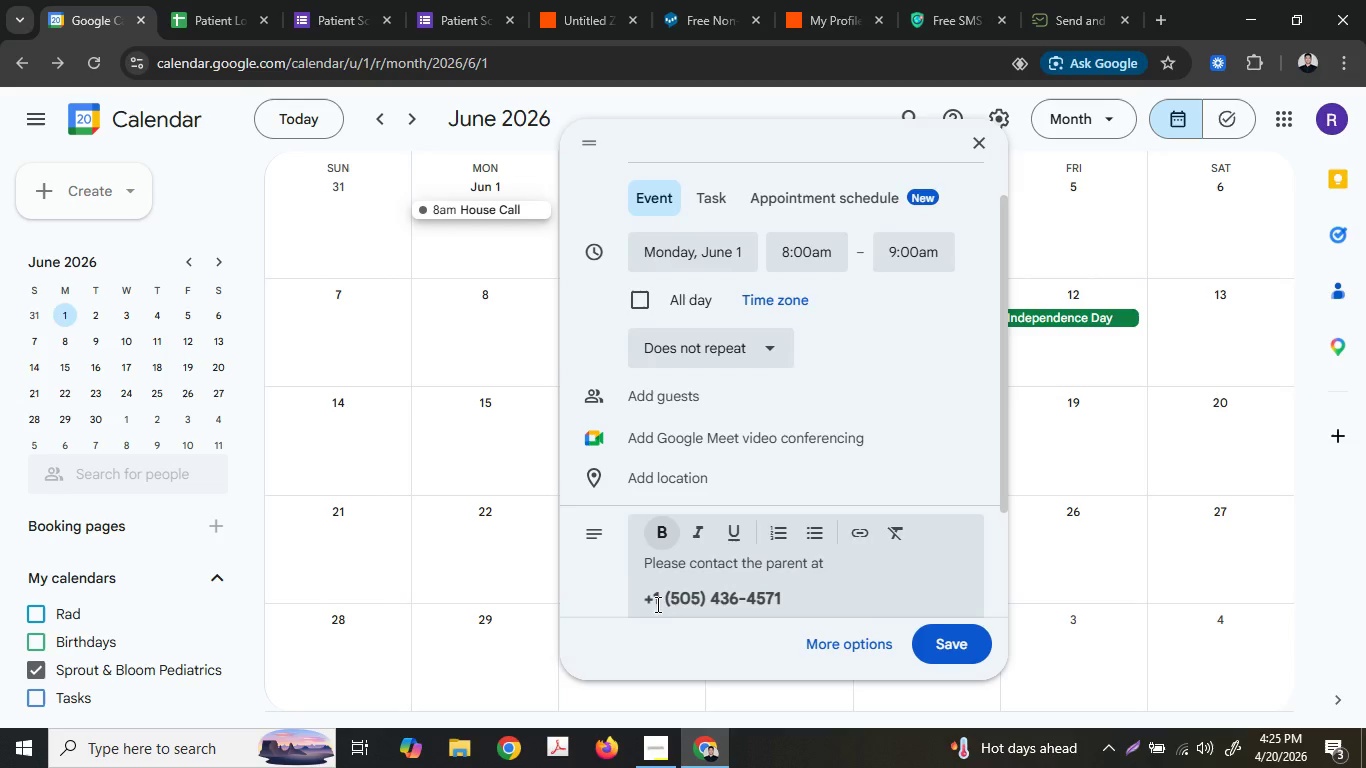 
left_click([641, 597])
 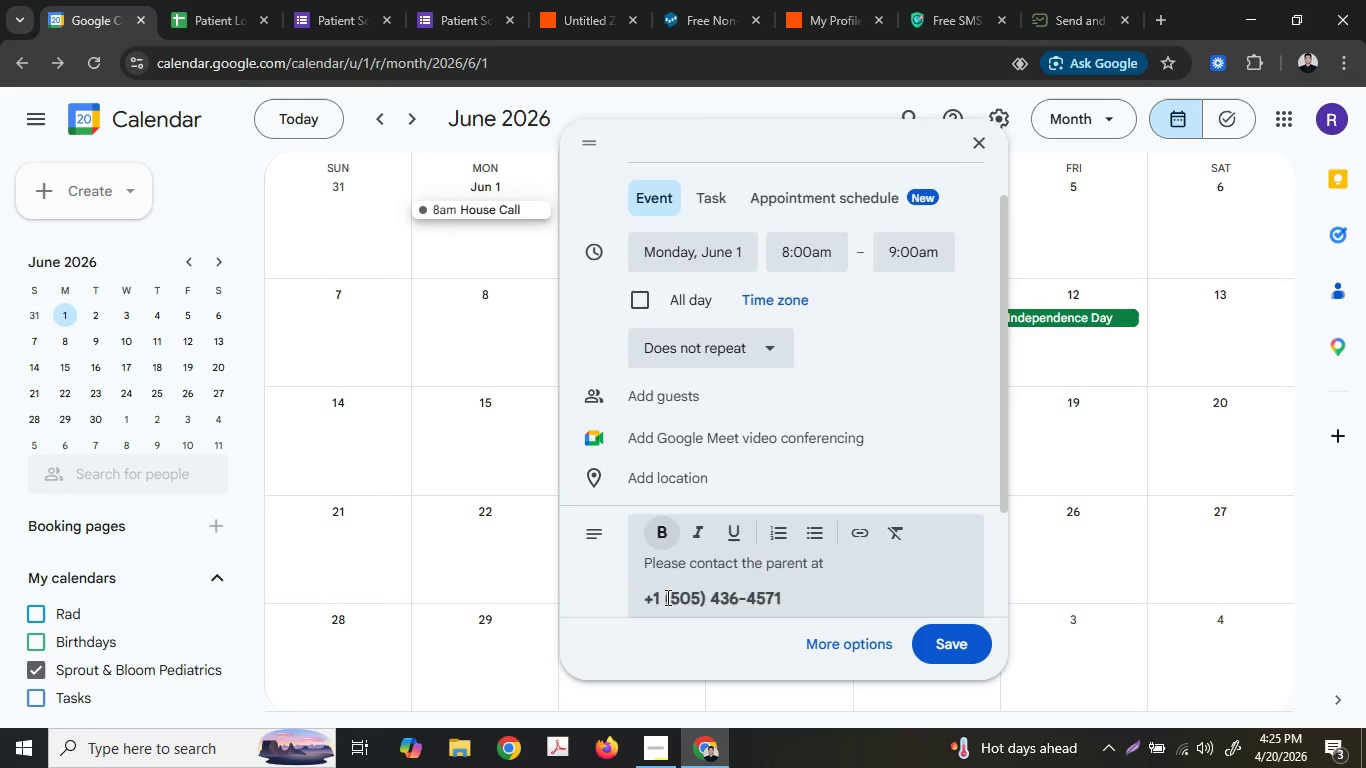 
key(Control+ControlLeft)
 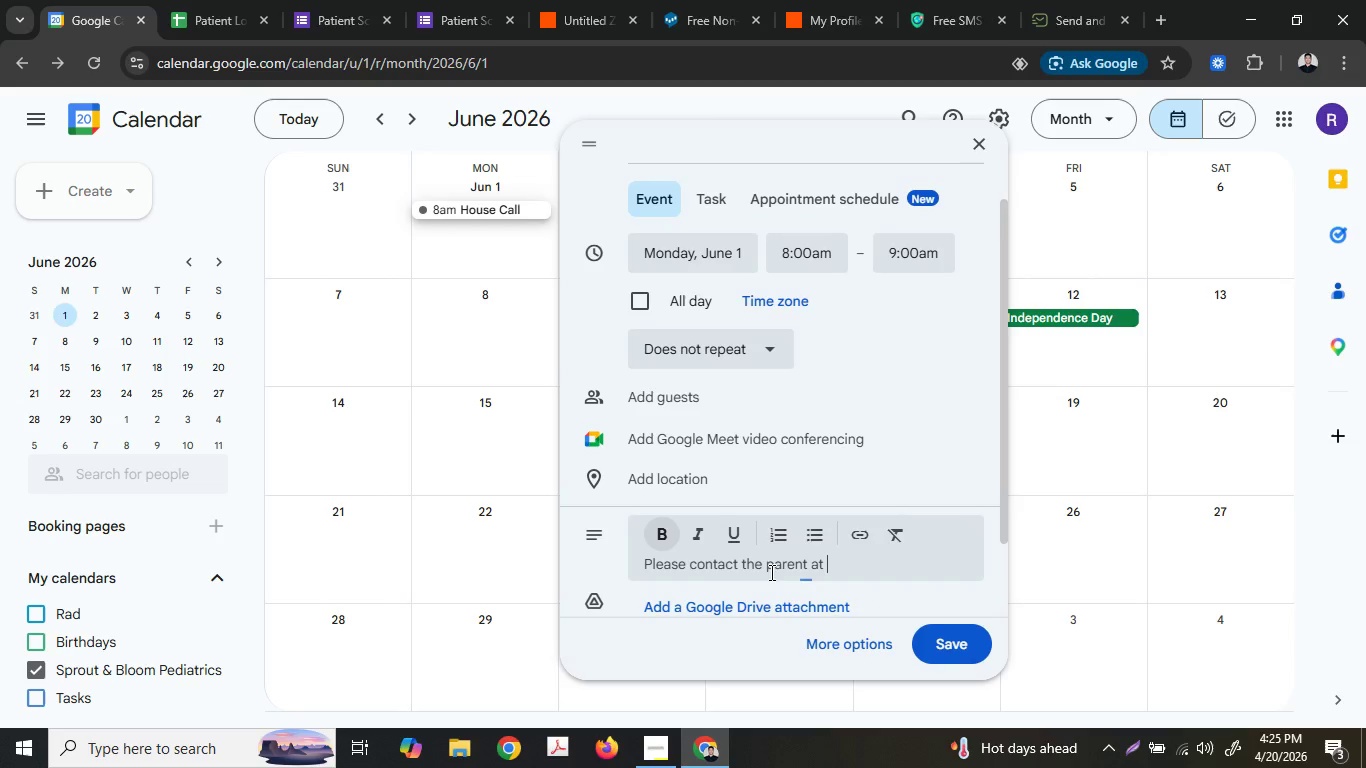 
key(Control+Z)
 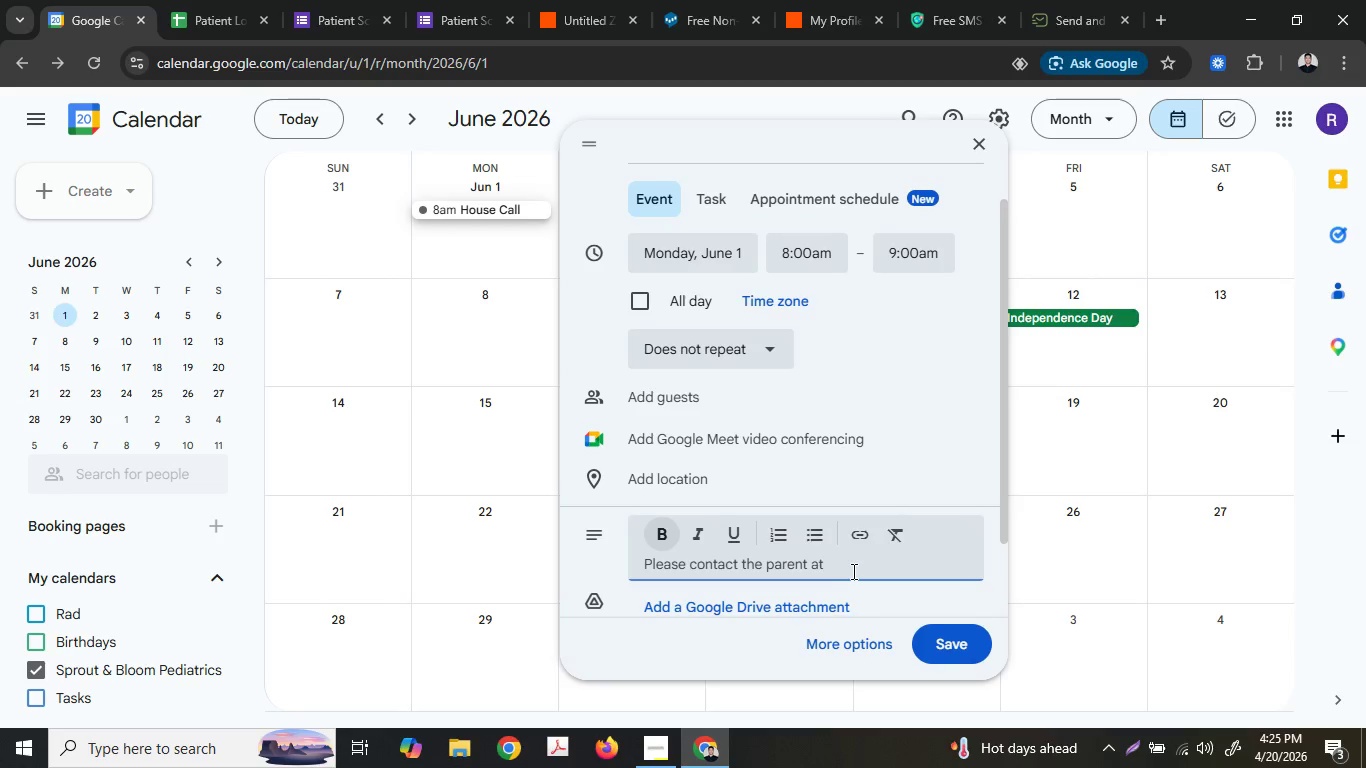 
key(Control+Shift+ShiftLeft)
 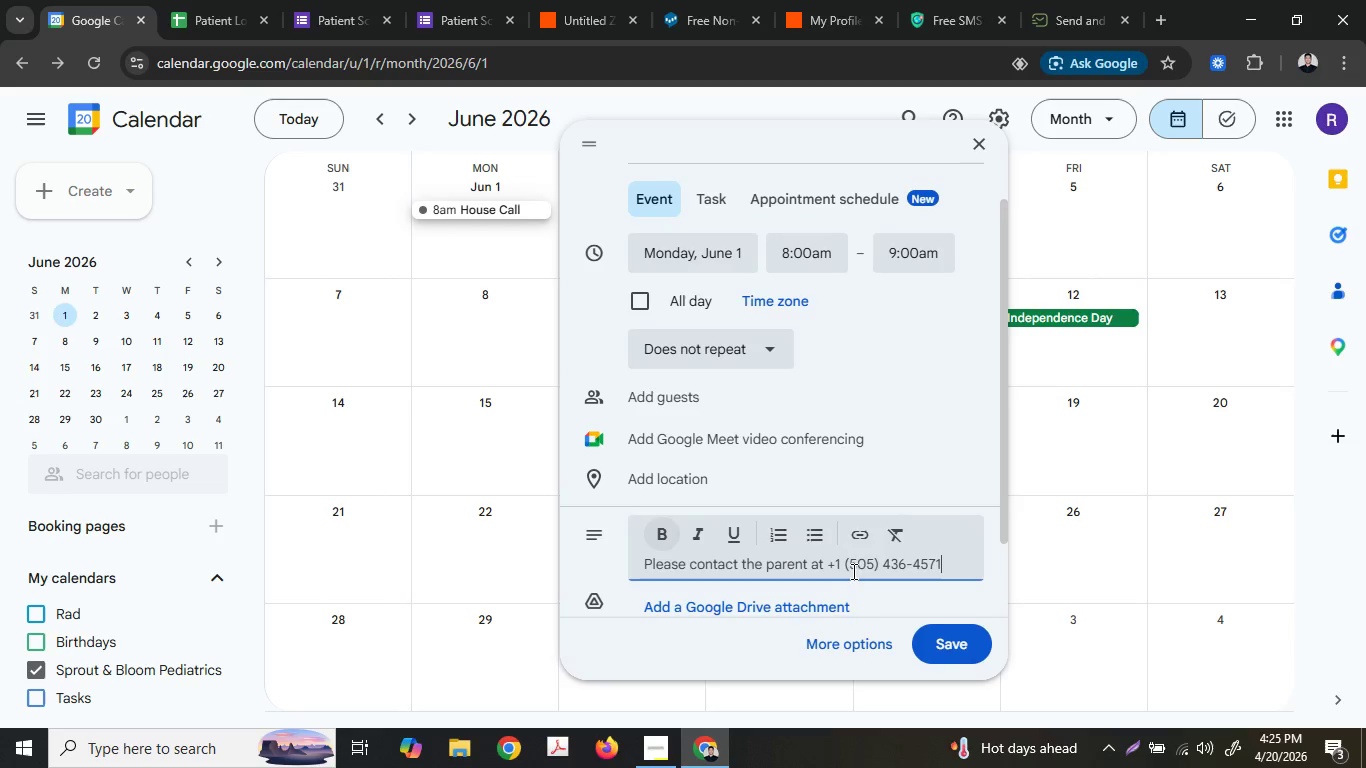 
key(Control+Shift+V)
 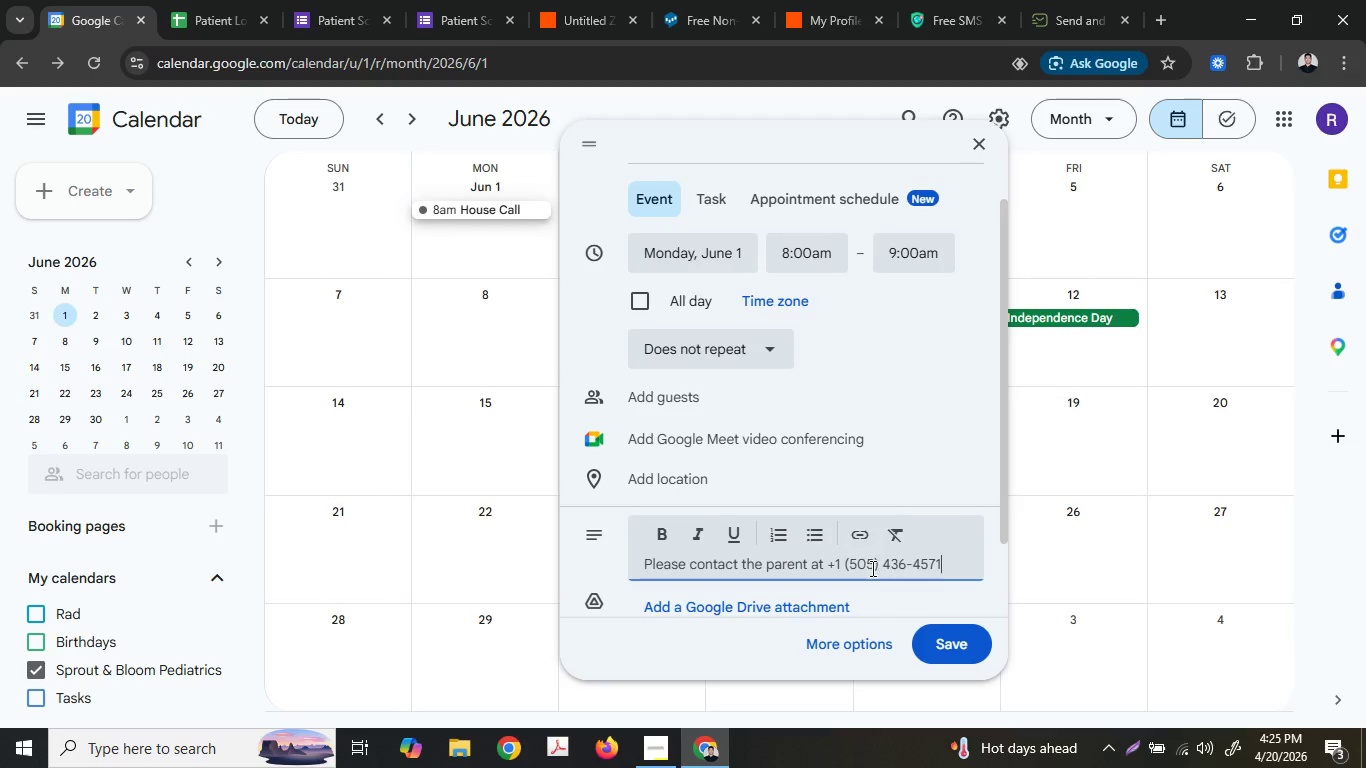 
left_click([953, 634])
 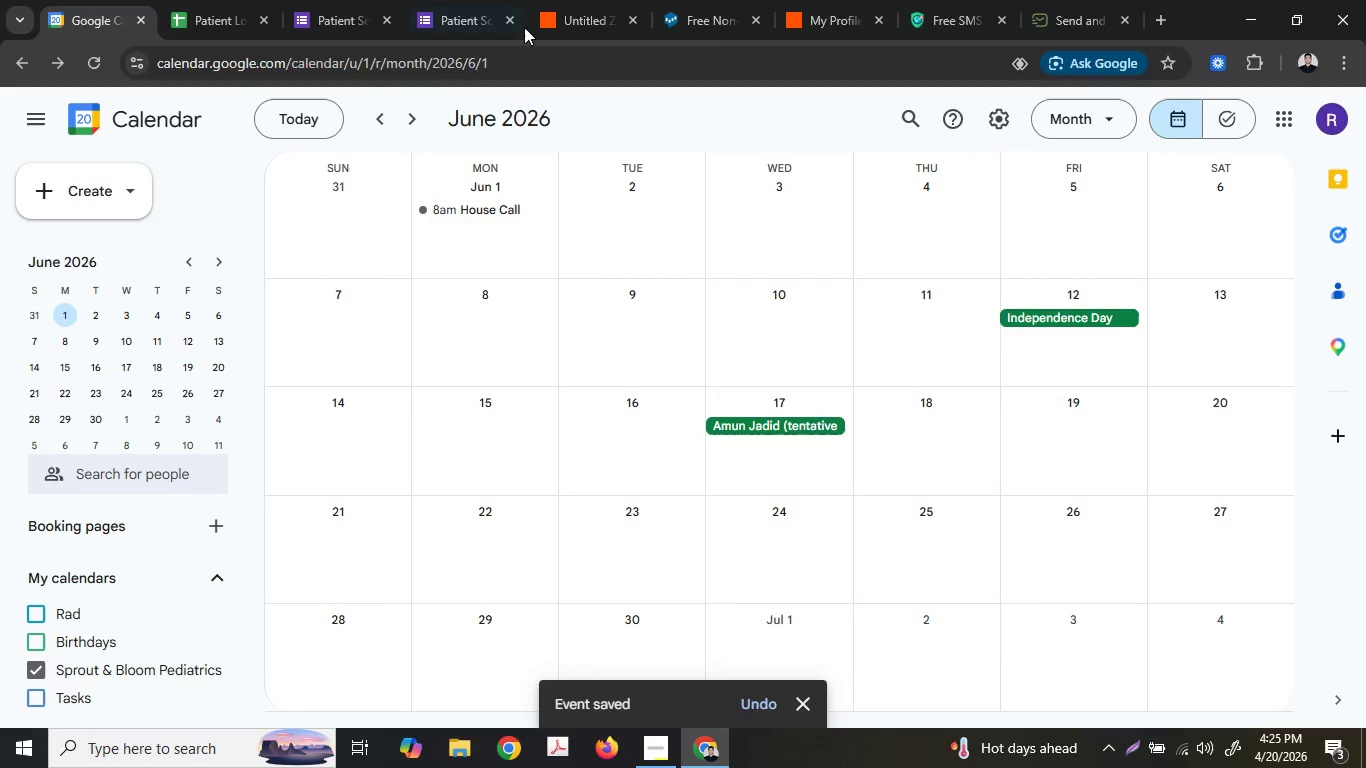 
left_click([358, 0])
 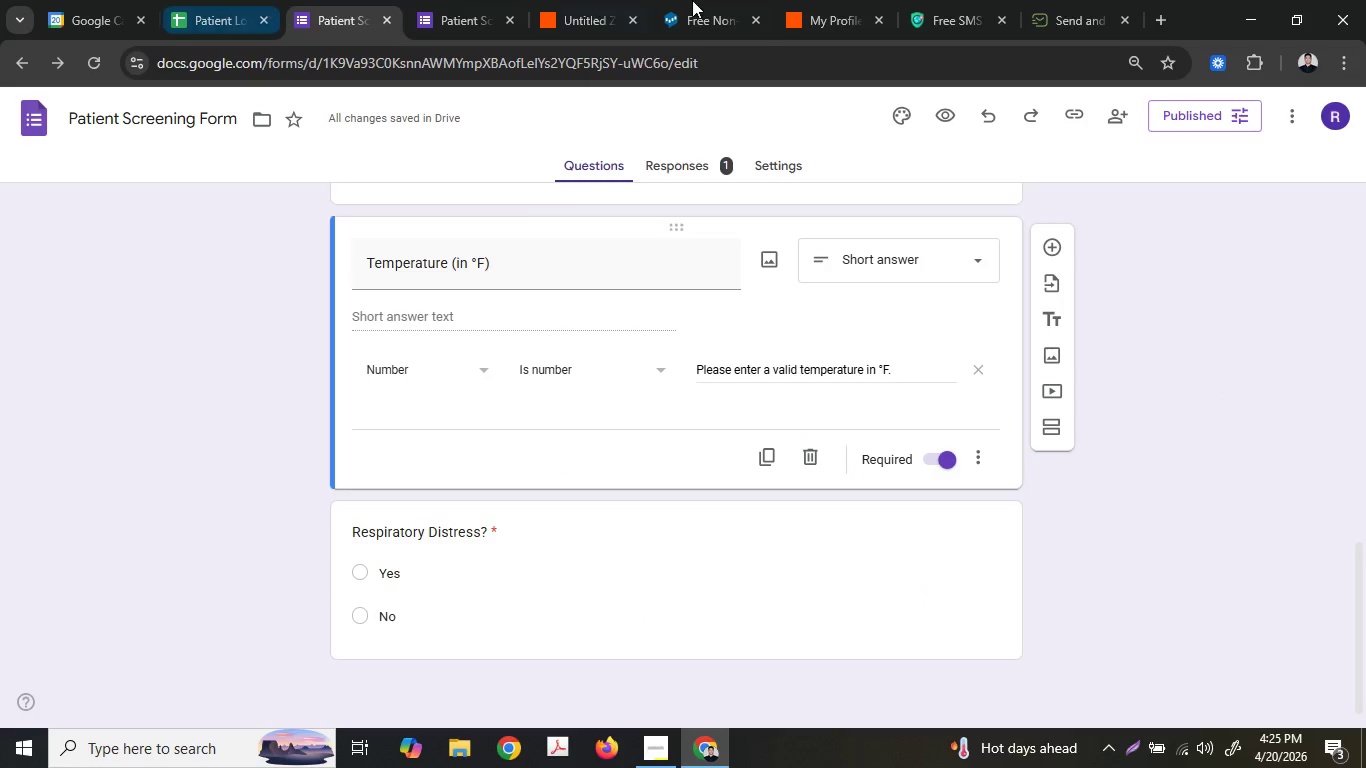 
left_click([571, 0])
 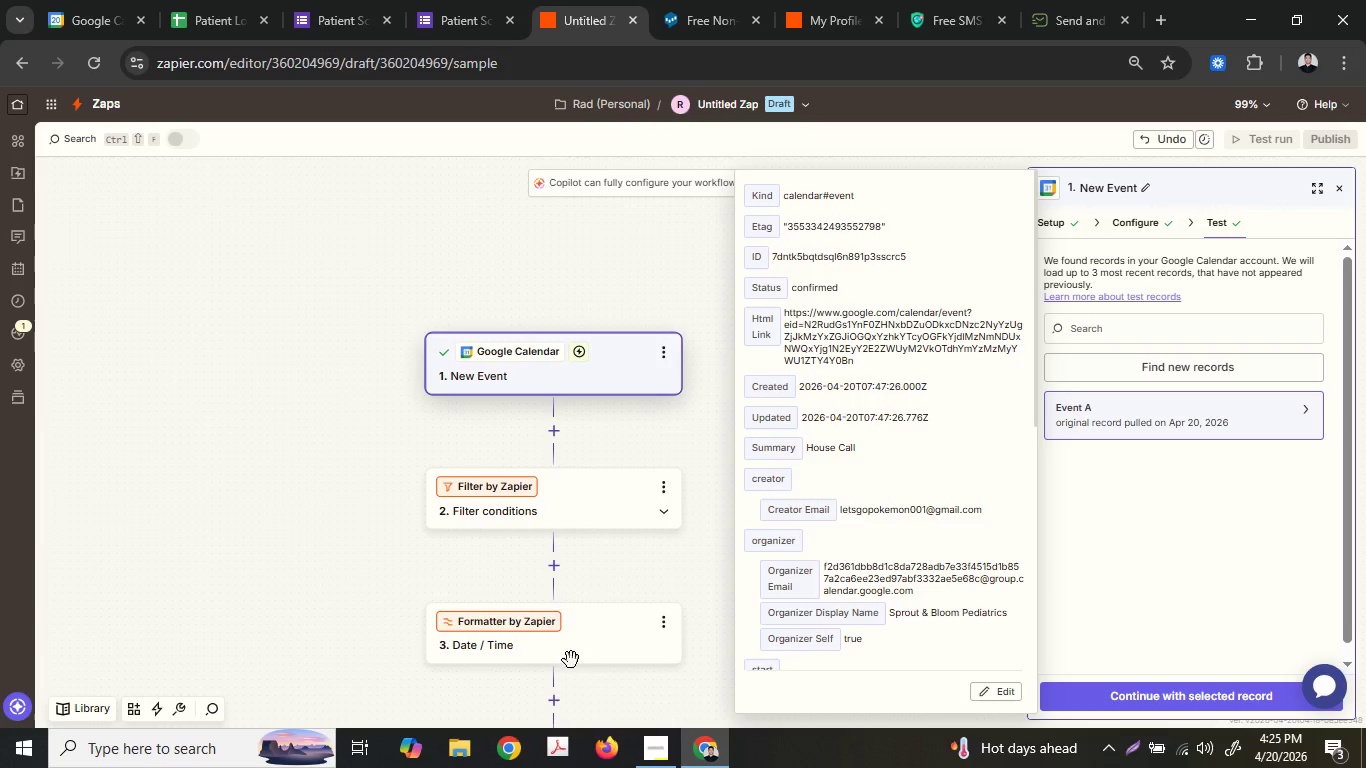 
scroll: coordinate [556, 583], scroll_direction: down, amount: 1.0
 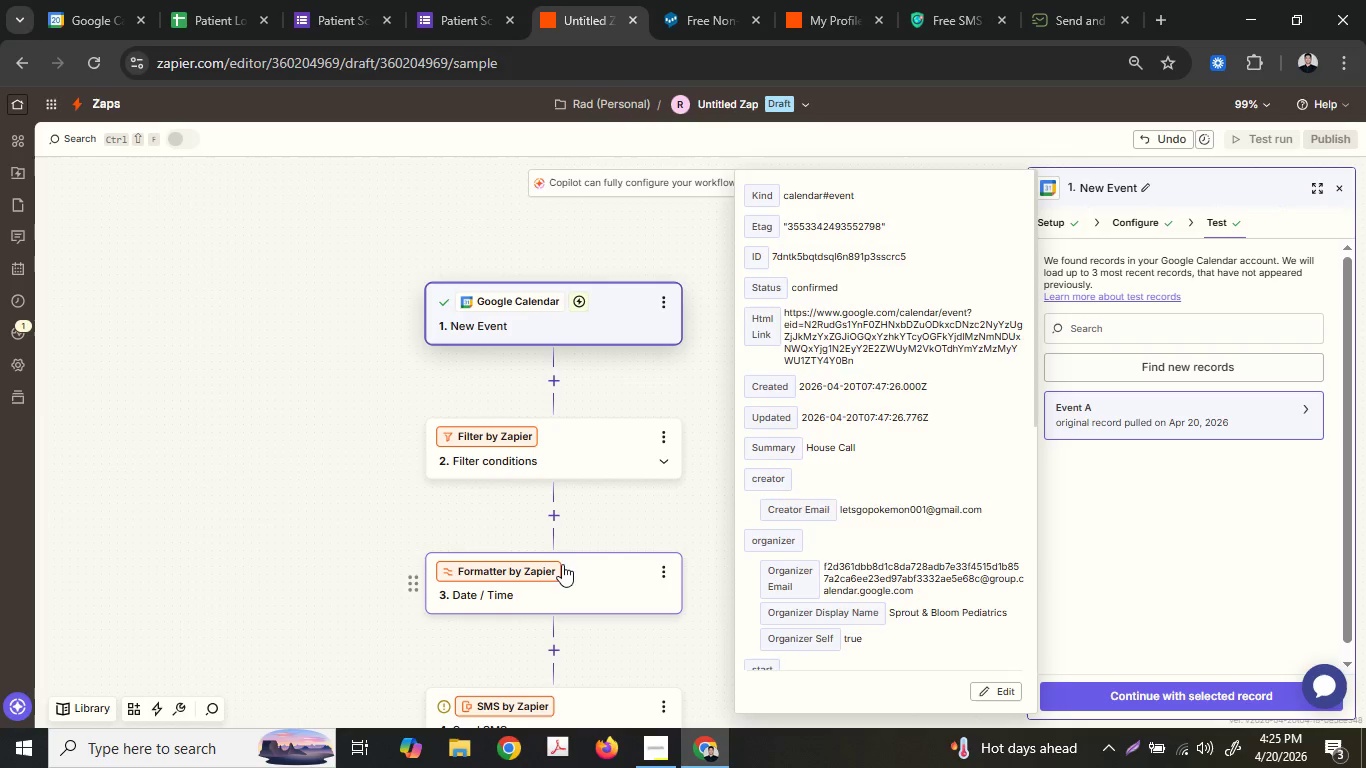 
left_click([563, 580])
 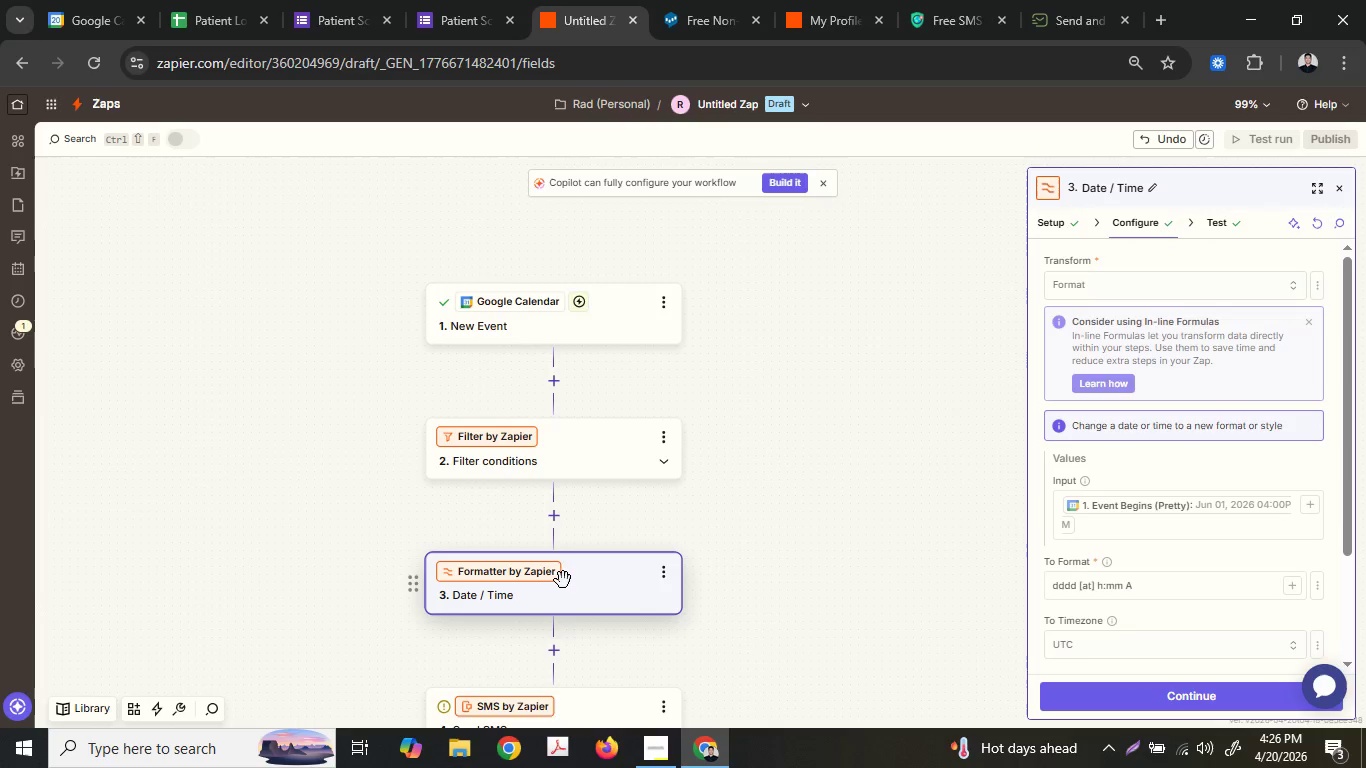 
scroll: coordinate [562, 577], scroll_direction: down, amount: 2.0
 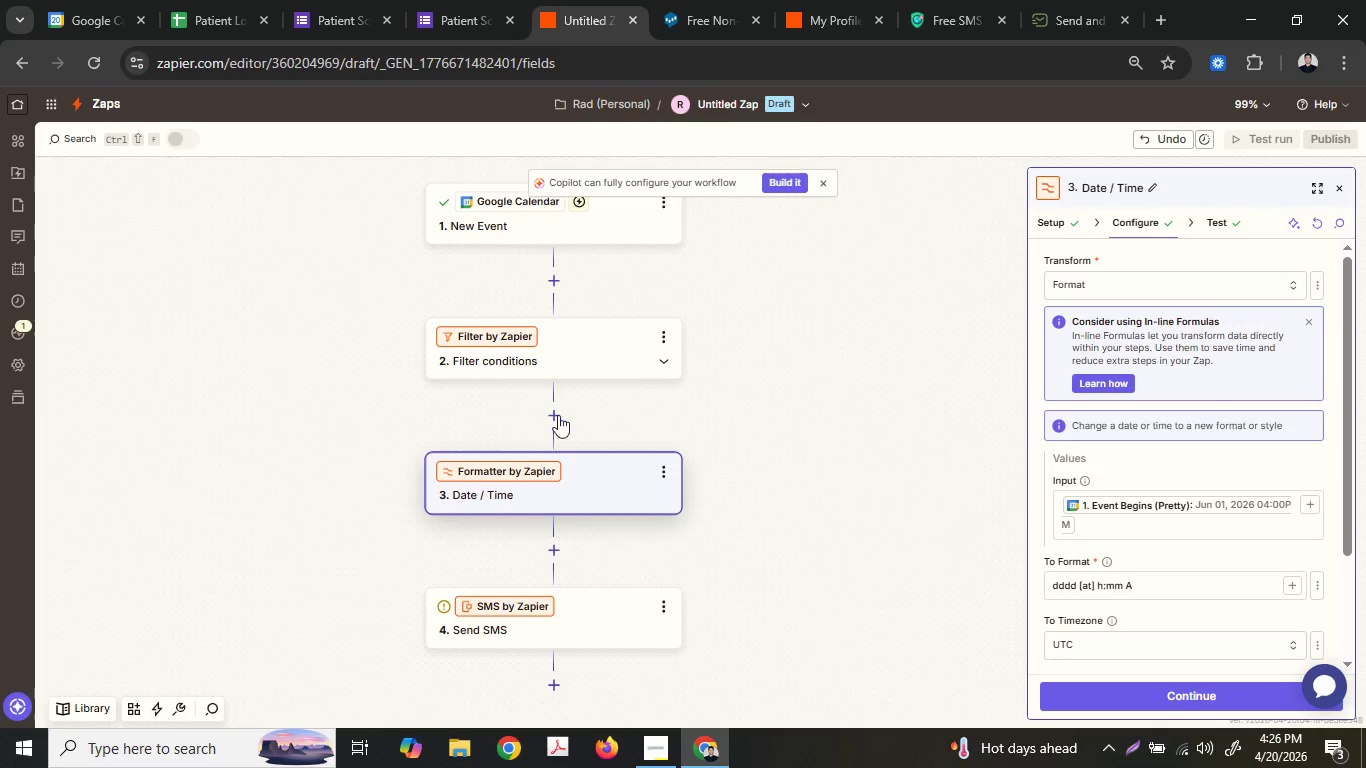 
double_click([549, 556])
 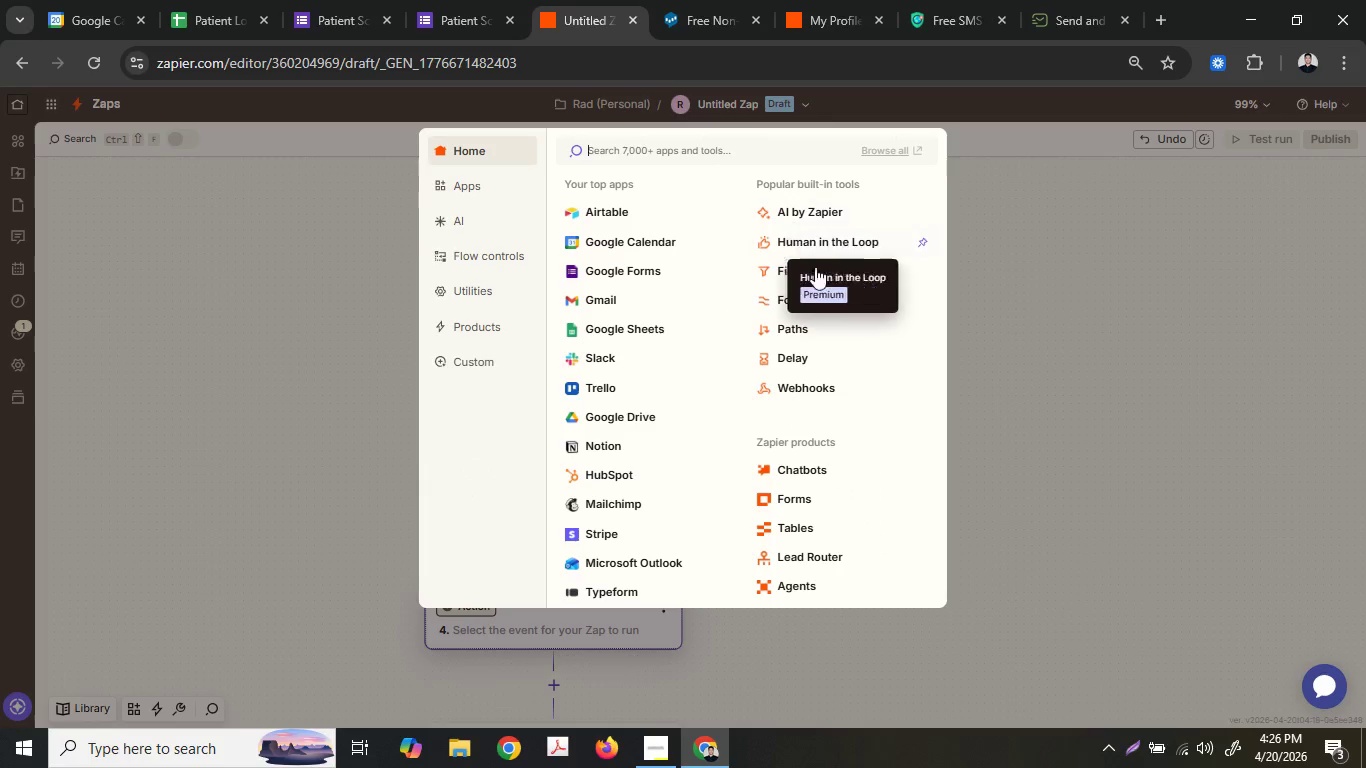 
left_click([823, 295])
 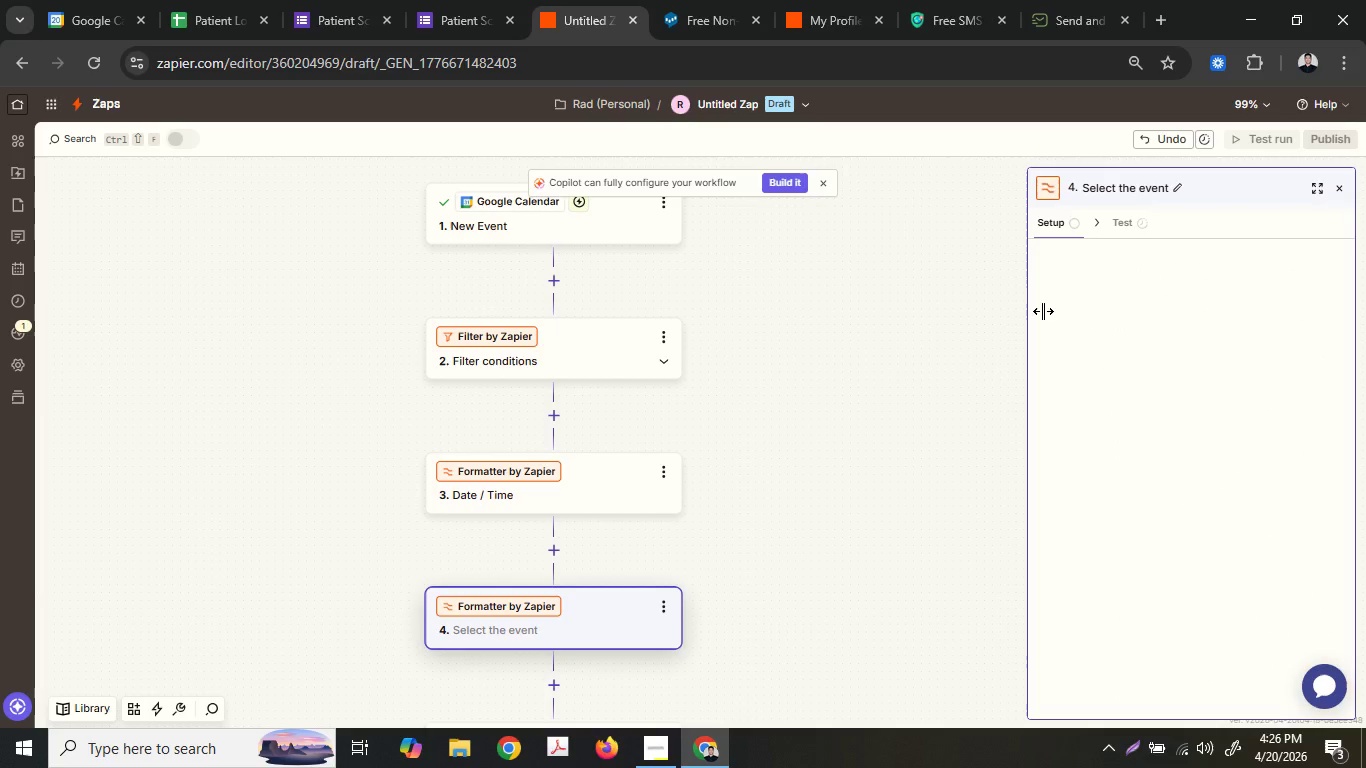 
mouse_move([1094, 286])
 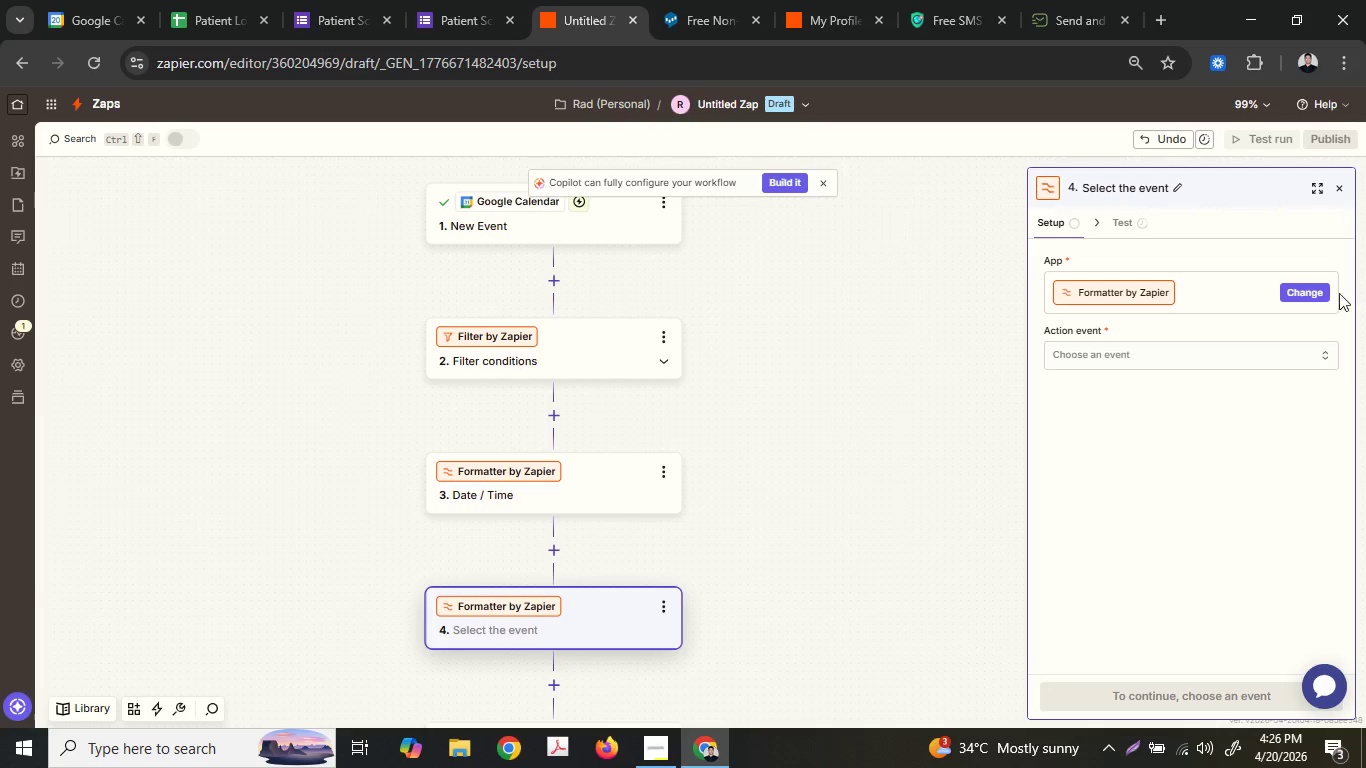 
left_click([1289, 351])
 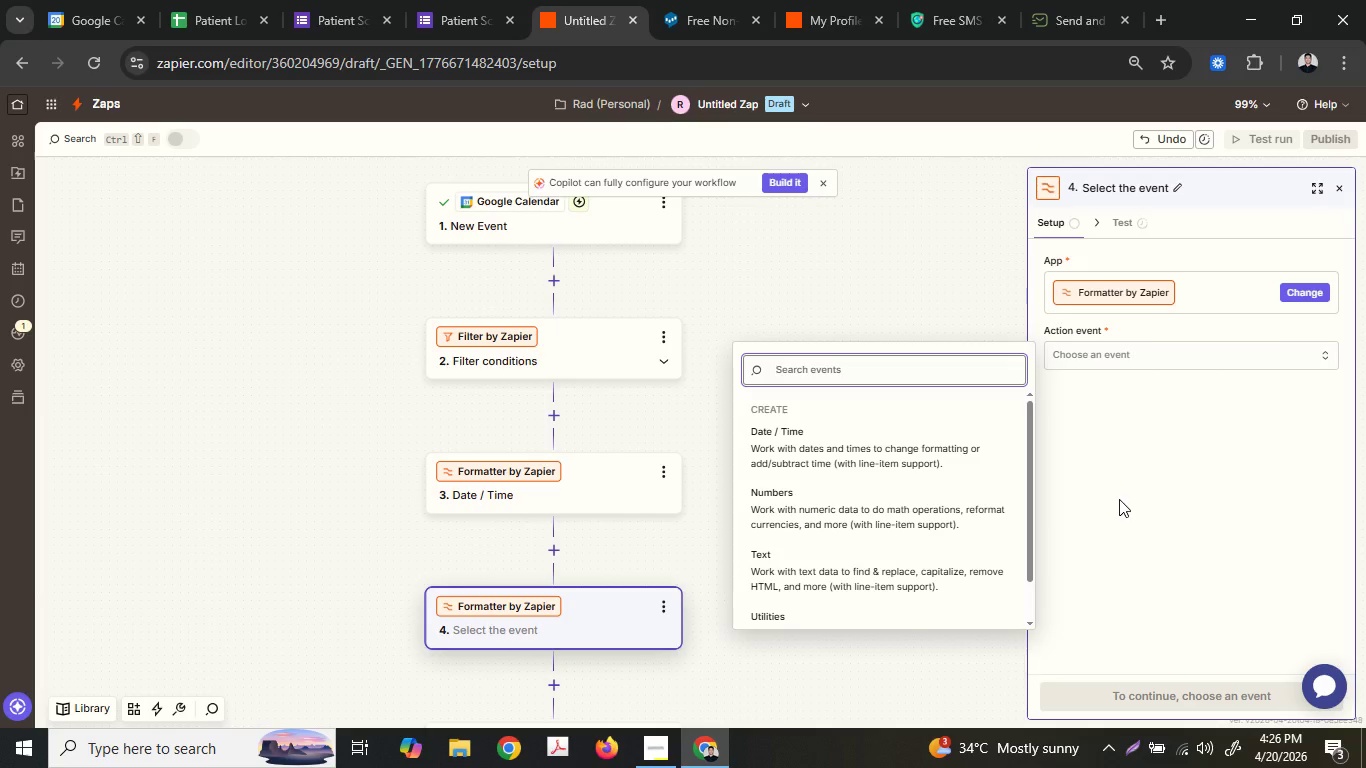 
left_click([880, 557])
 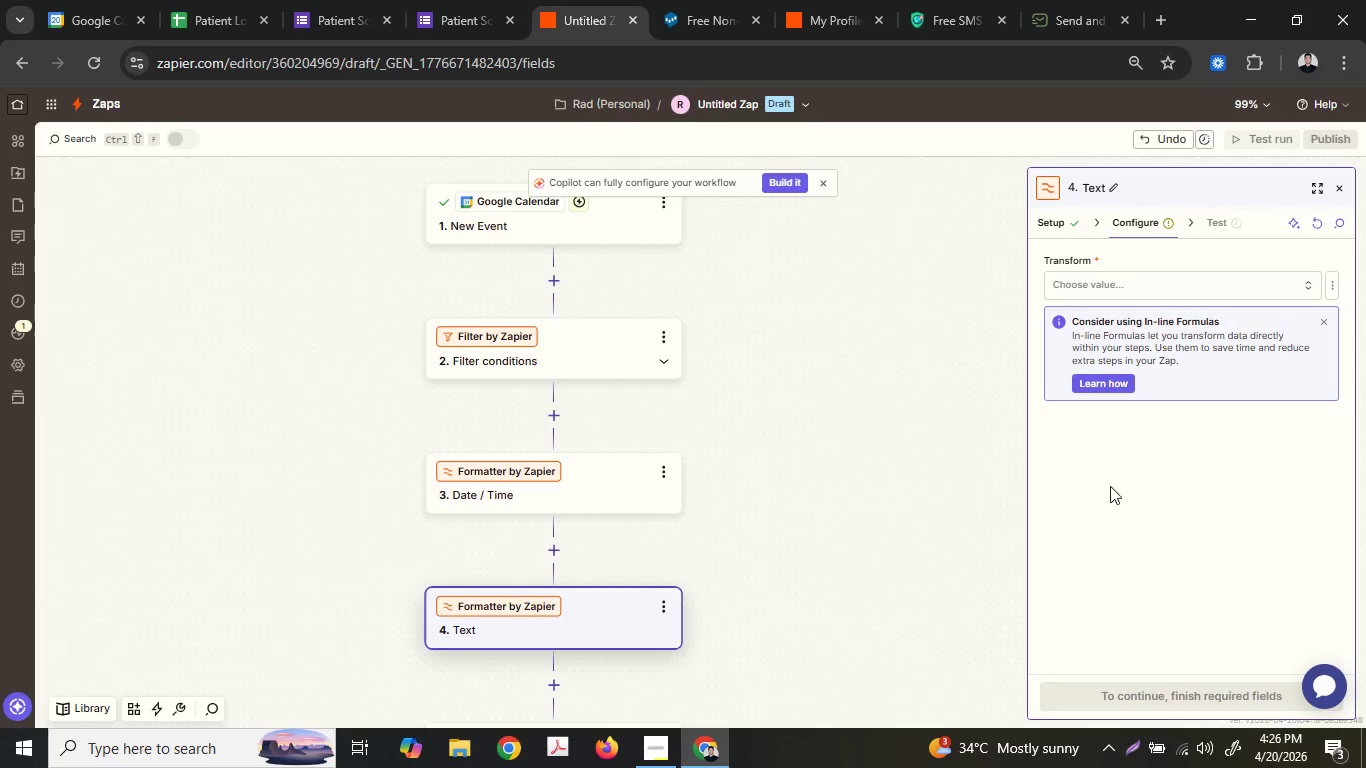 
left_click([1124, 298])
 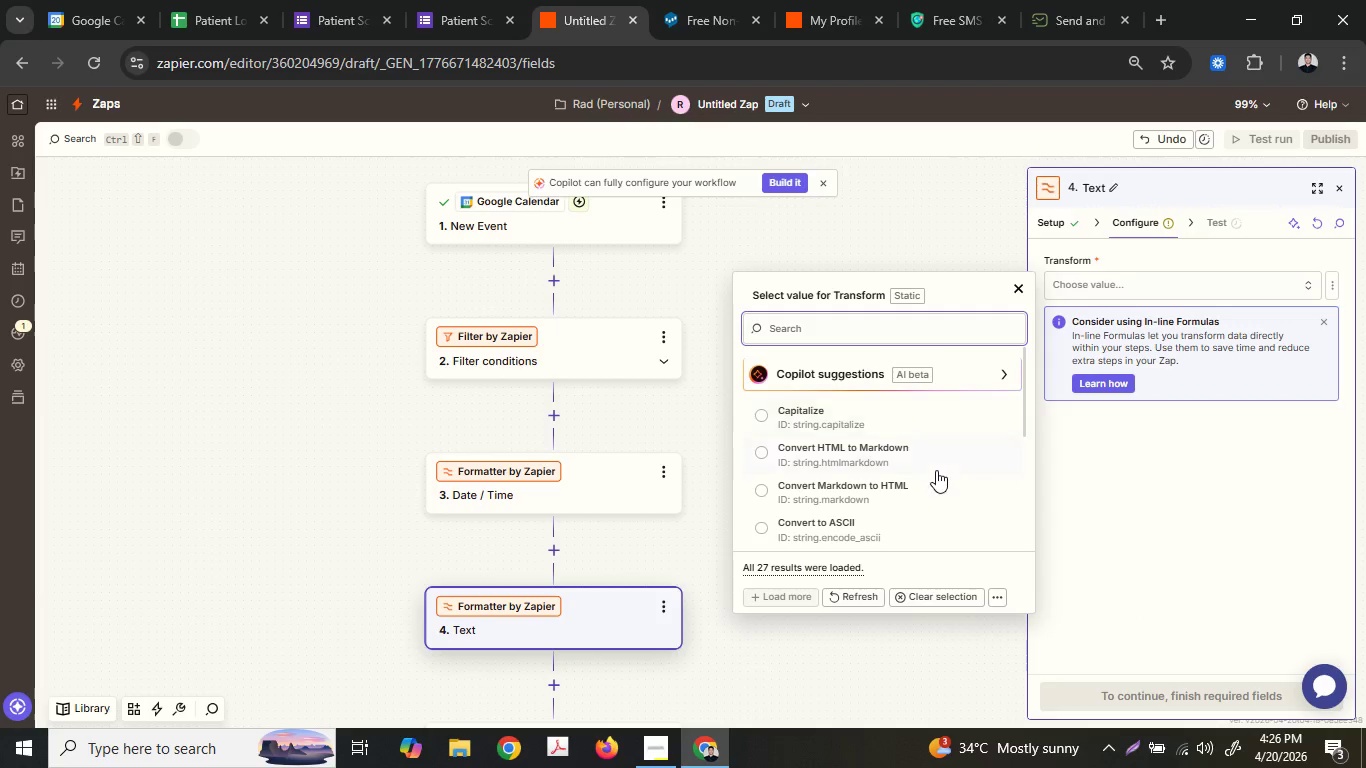 
scroll: coordinate [930, 468], scroll_direction: down, amount: 3.0
 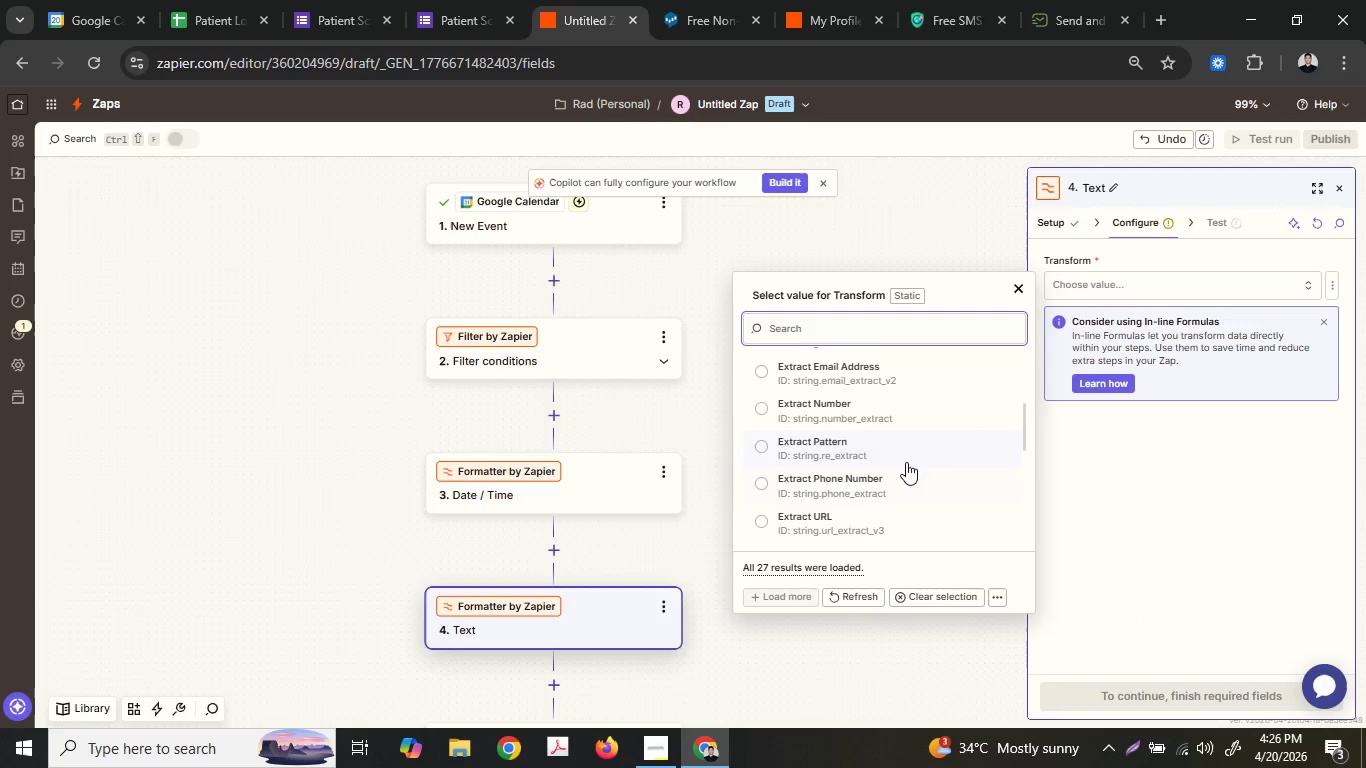 
left_click([903, 477])
 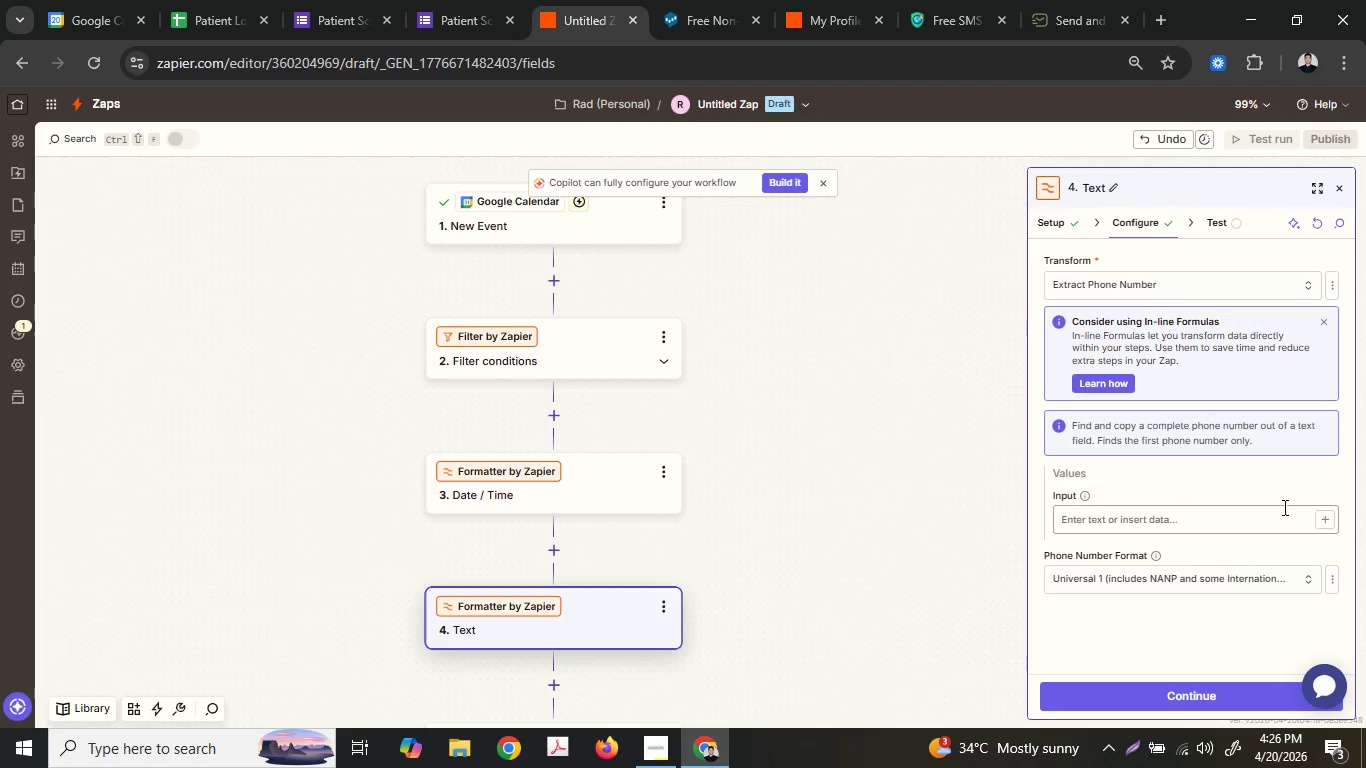 
left_click([1327, 516])
 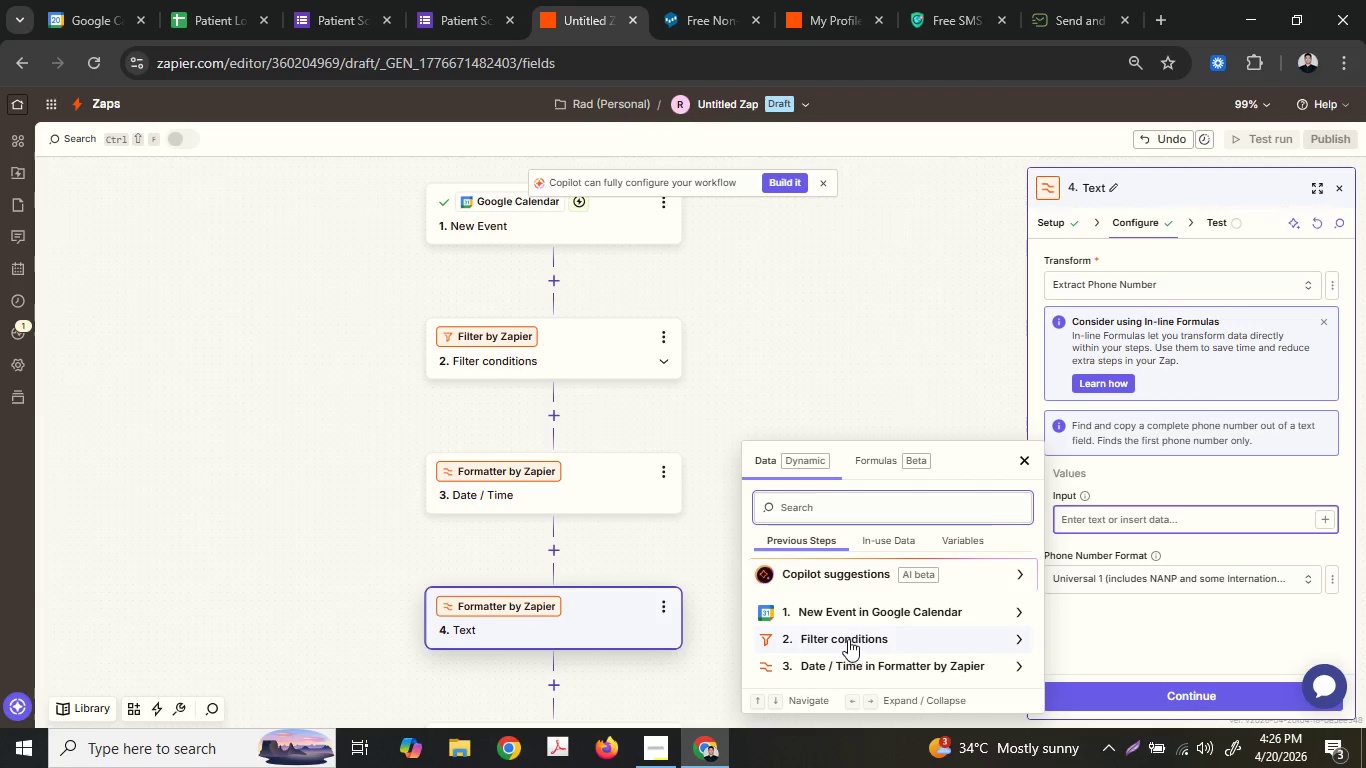 
left_click([858, 621])
 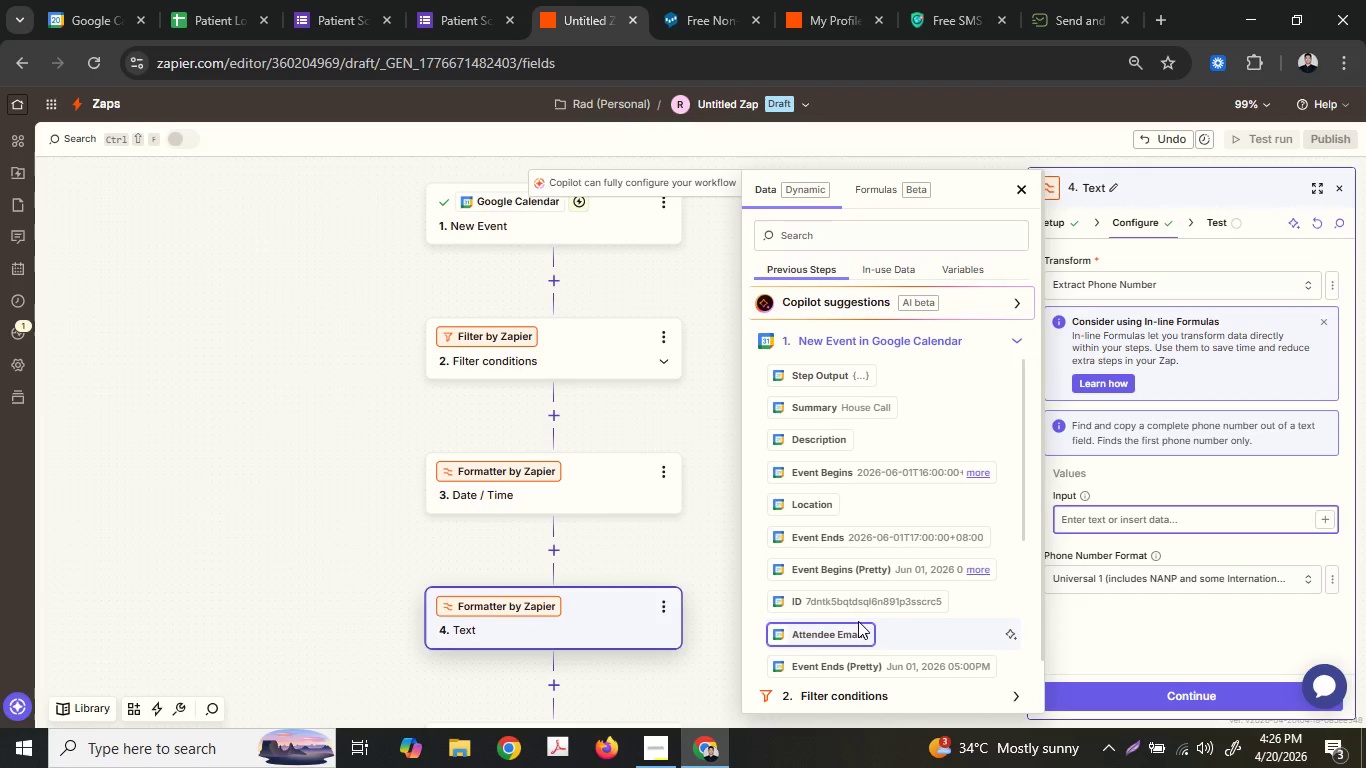 
scroll: coordinate [846, 573], scroll_direction: down, amount: 5.0
 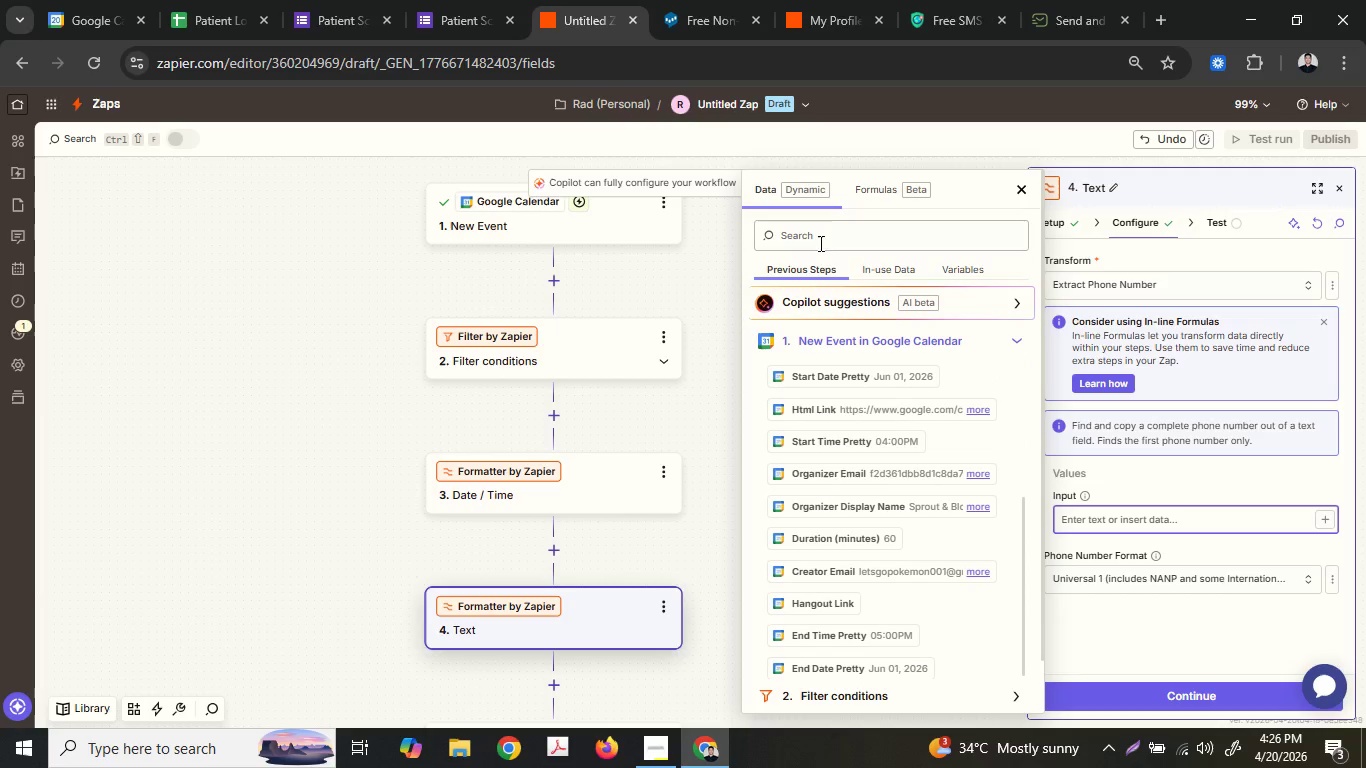 
left_click([583, 238])
 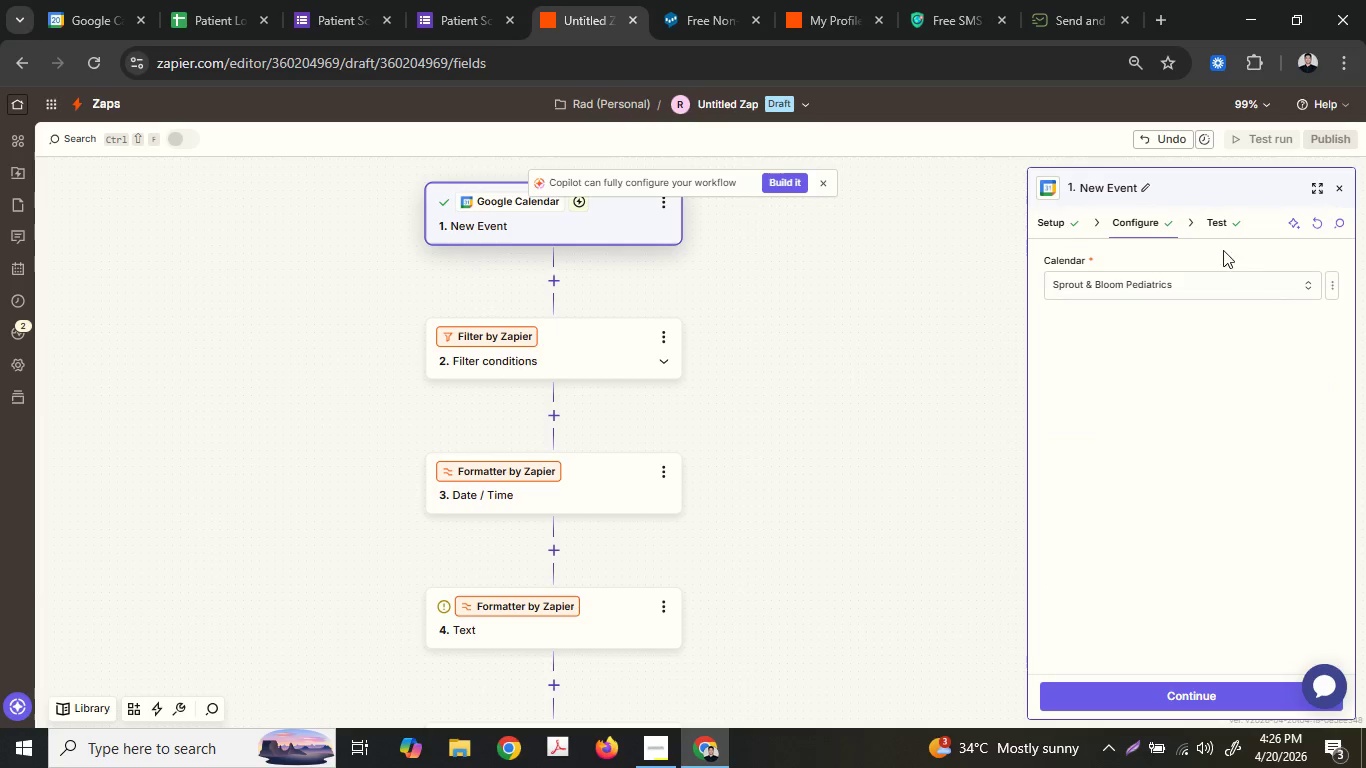 
left_click([1215, 220])
 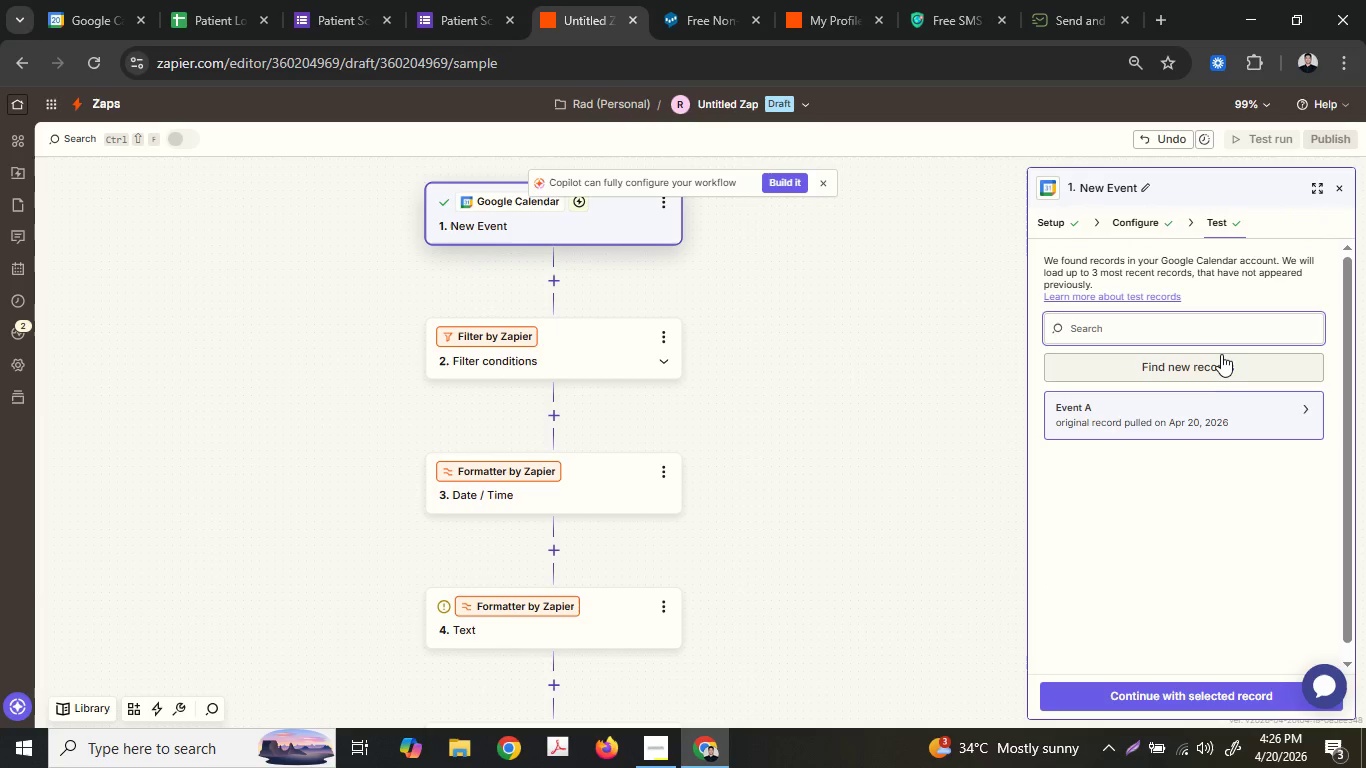 
left_click([1219, 353])
 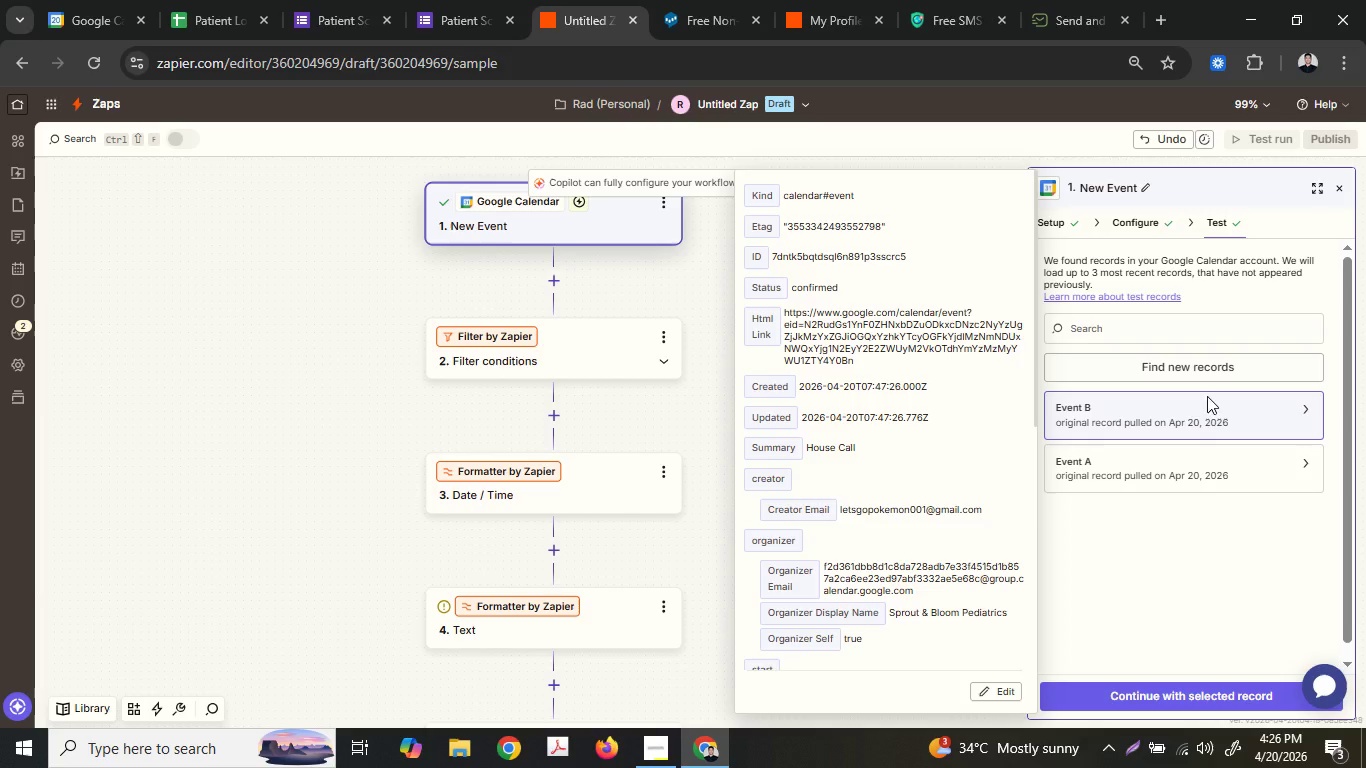 
left_click([1204, 686])
 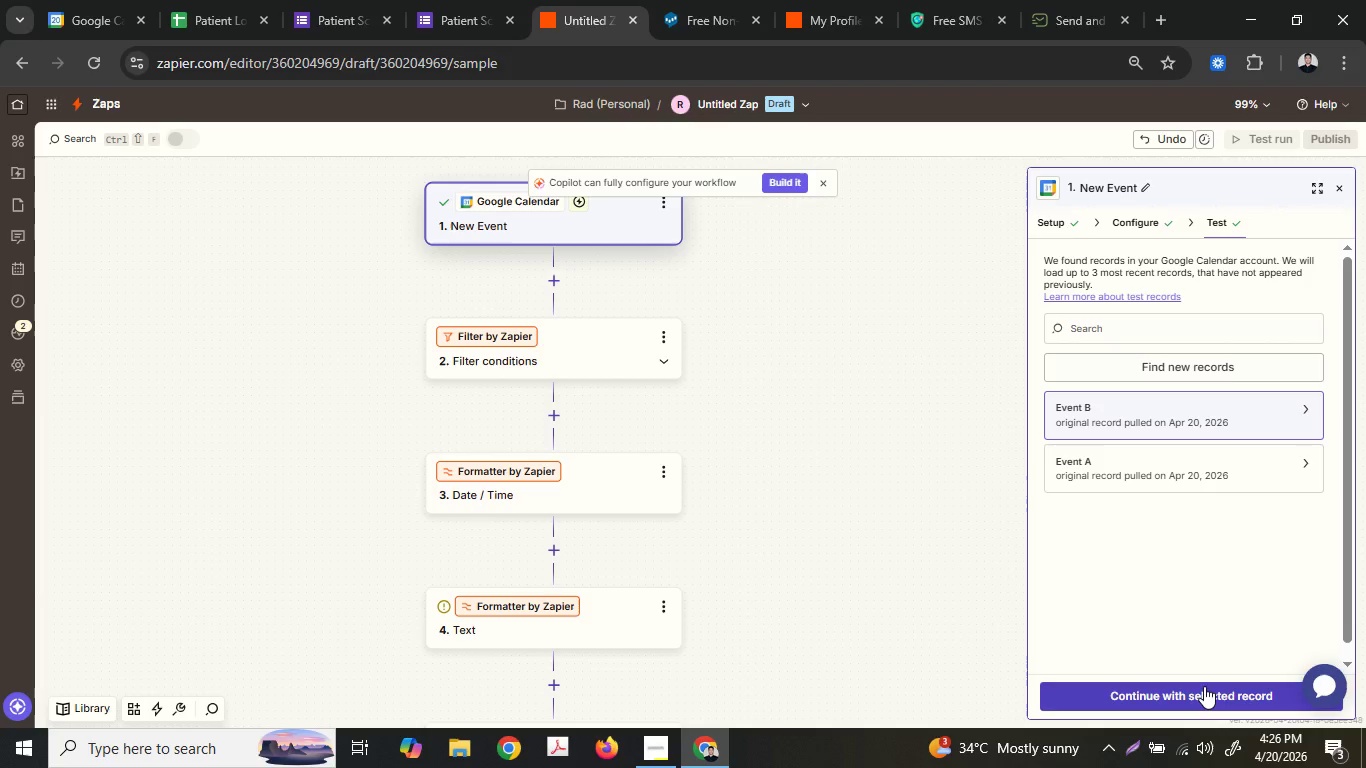 
left_click([1204, 686])
 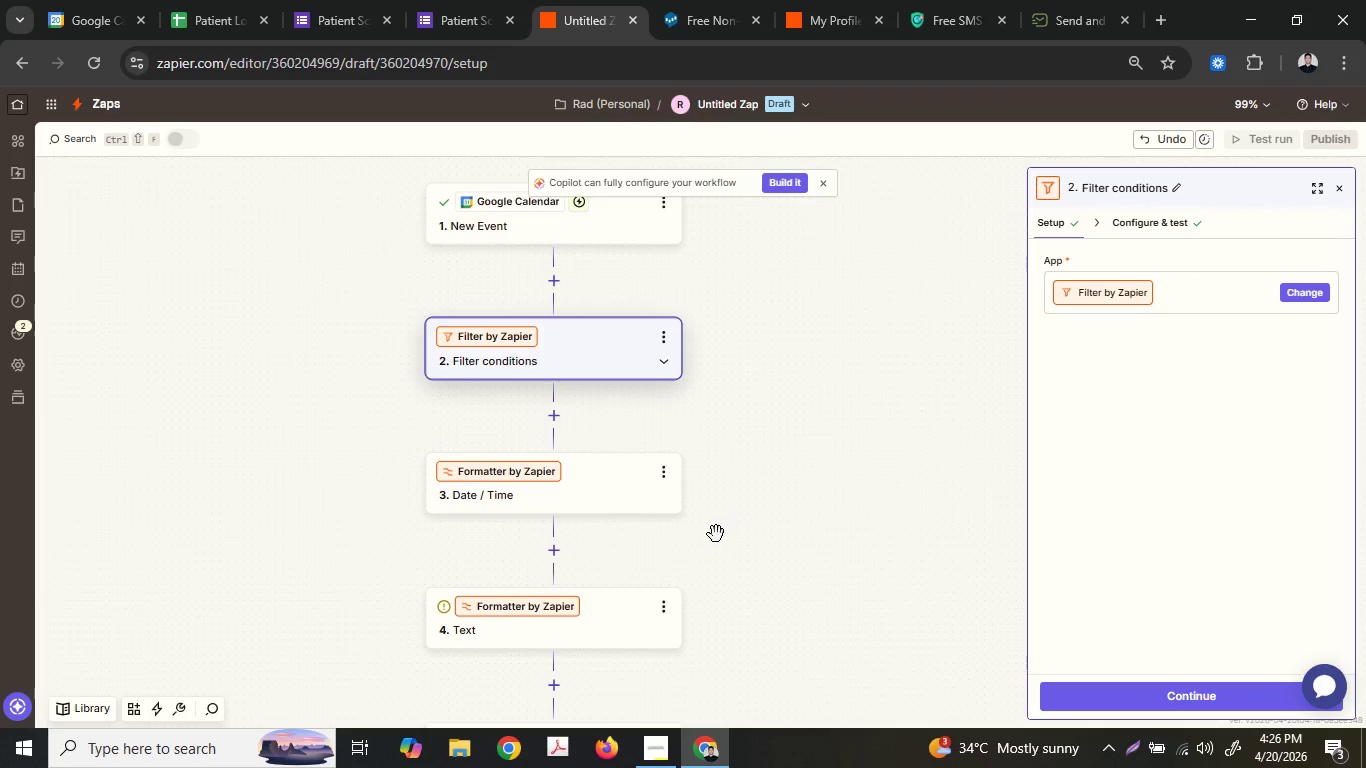 
left_click([546, 608])
 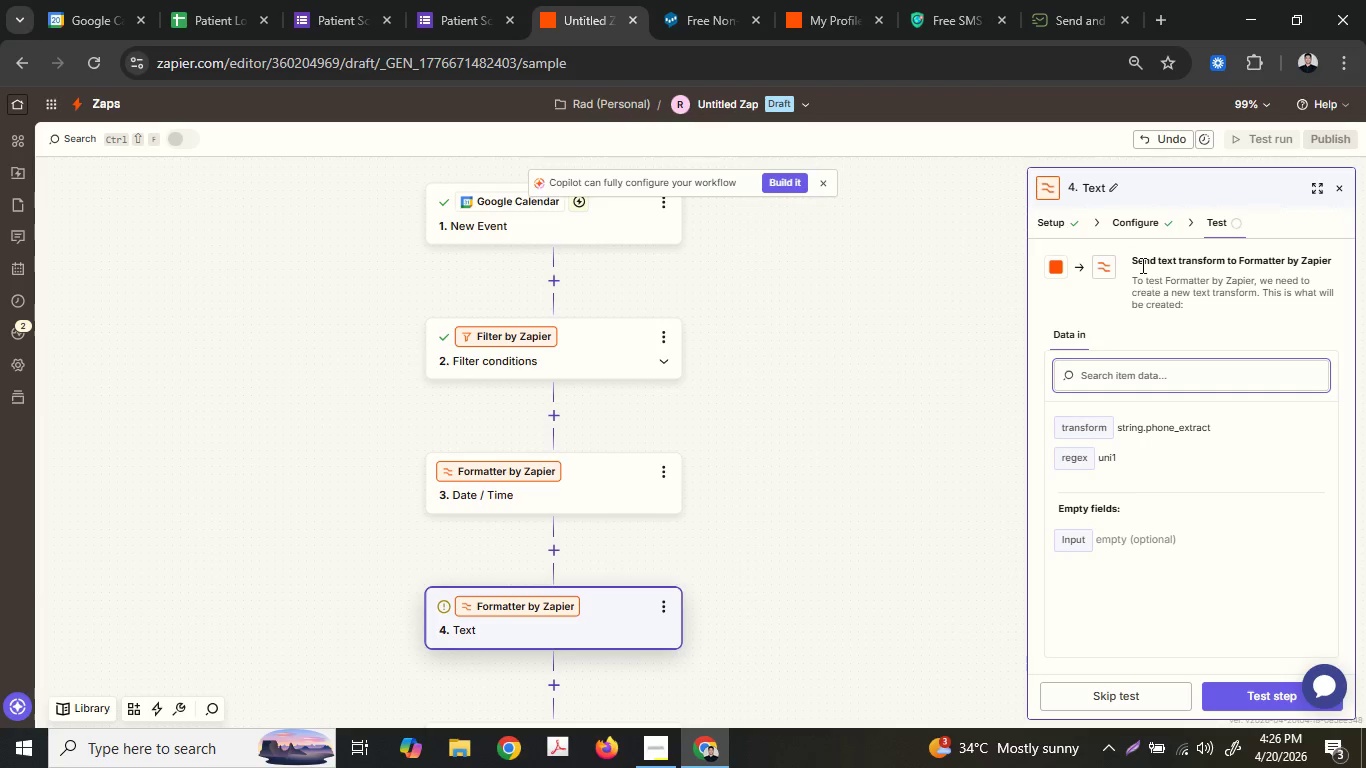 
left_click([1132, 206])
 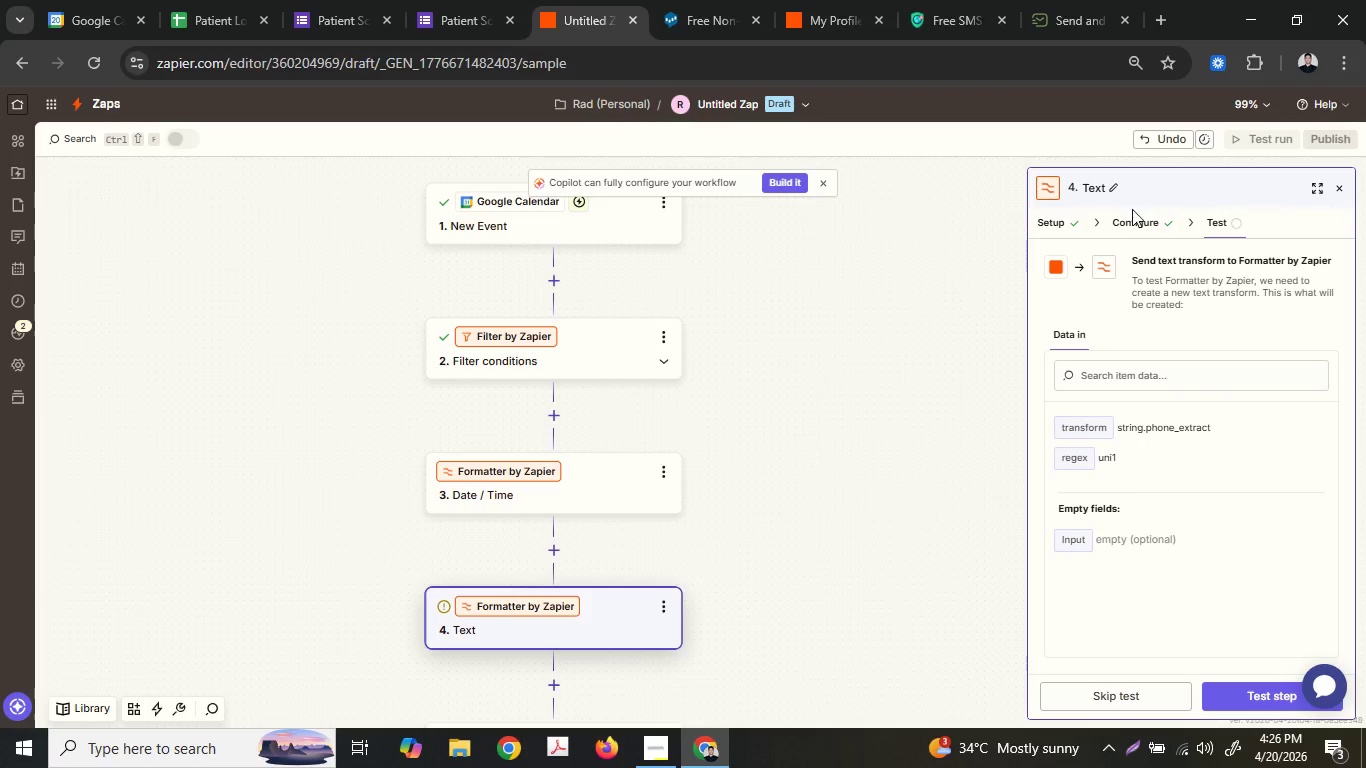 
left_click([1137, 215])
 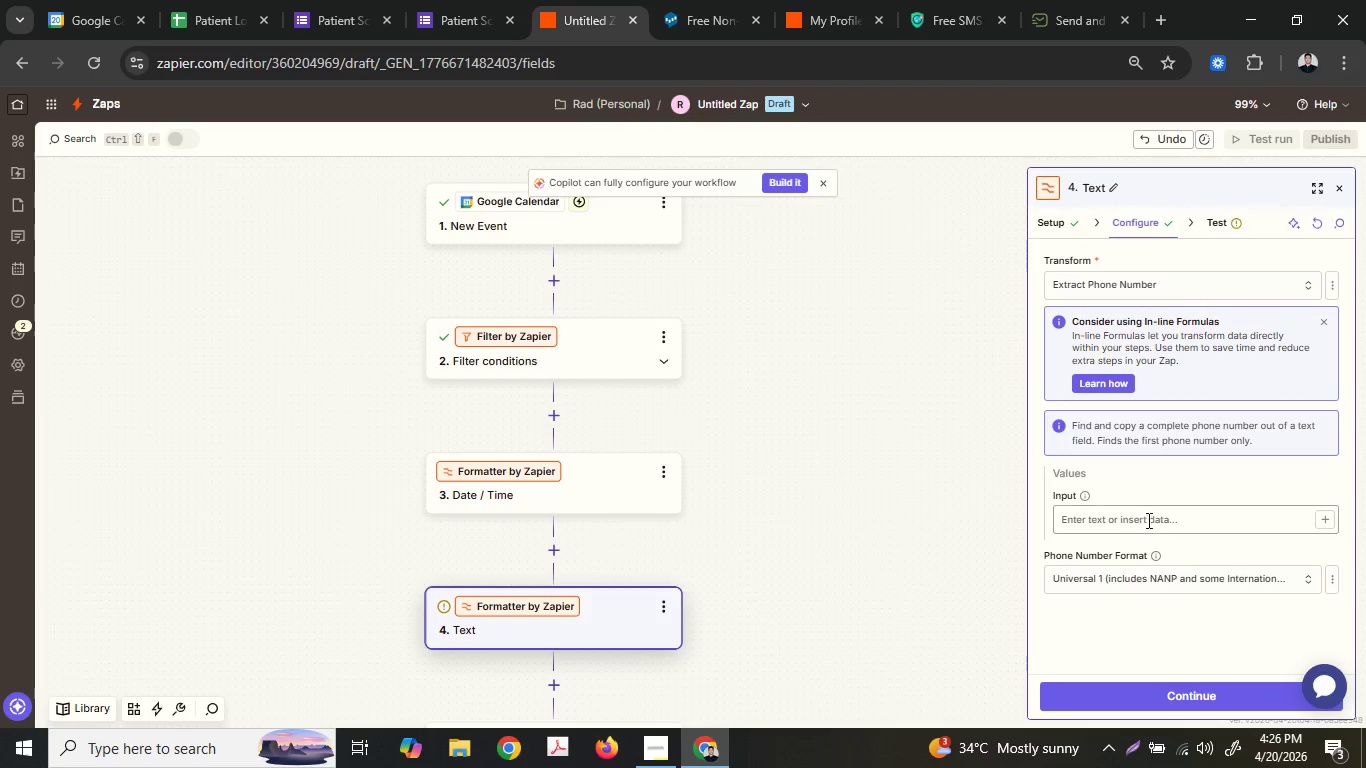 
scroll: coordinate [1151, 527], scroll_direction: down, amount: 1.0
 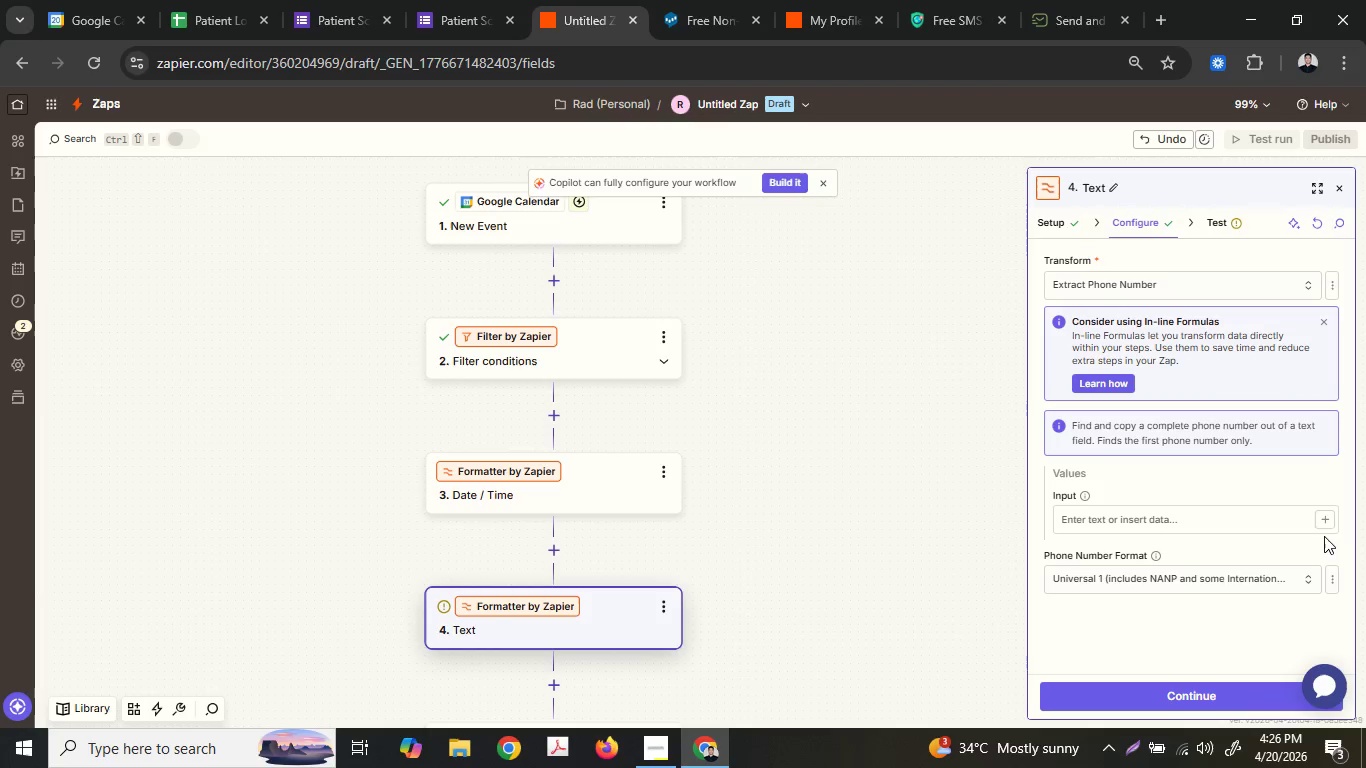 
left_click([1319, 520])
 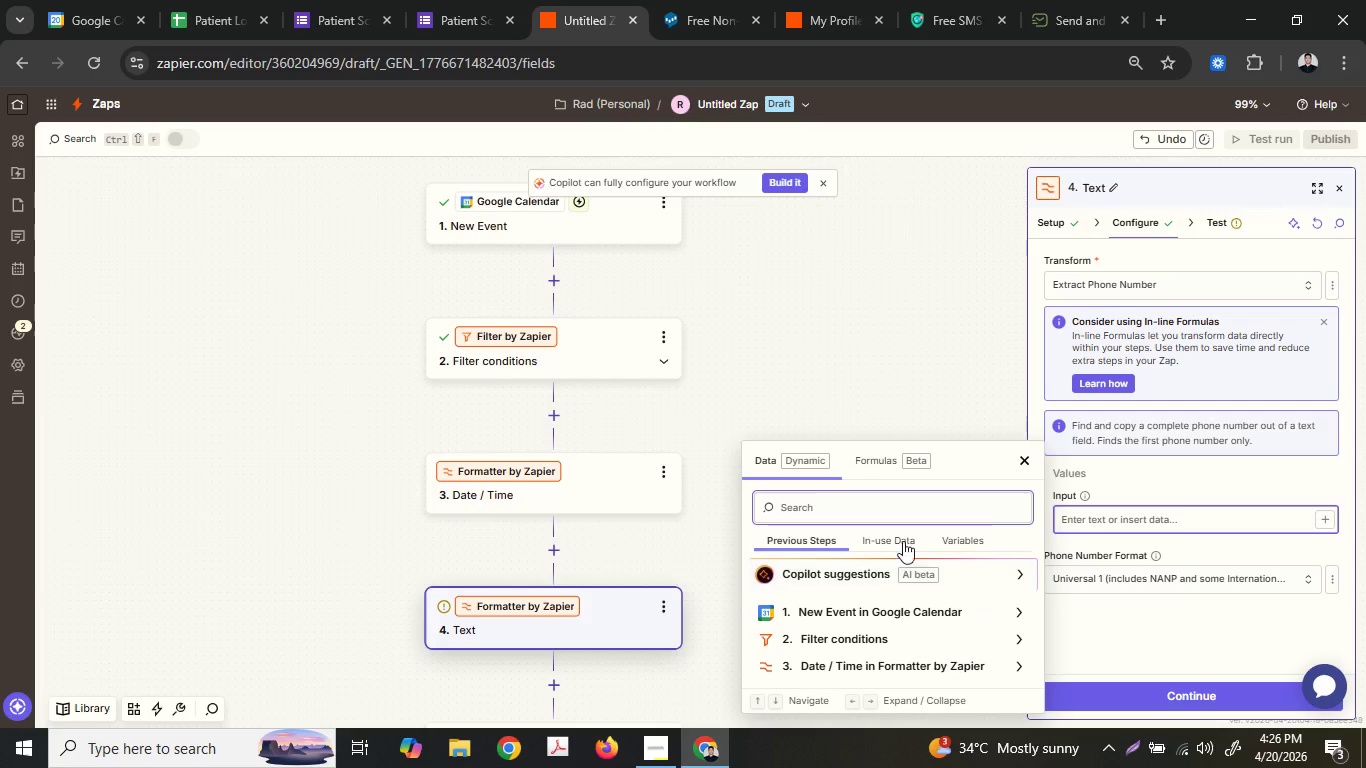 
left_click([874, 502])
 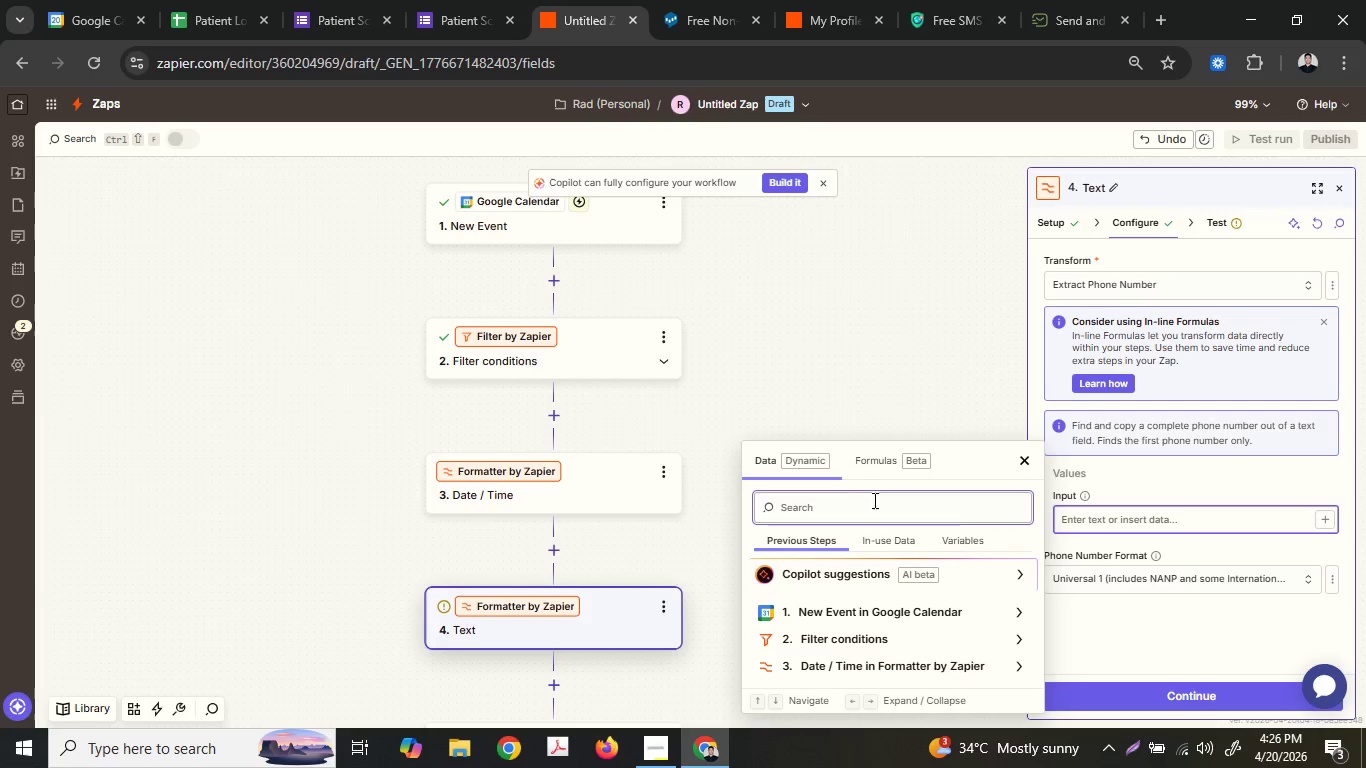 
type(desc)
 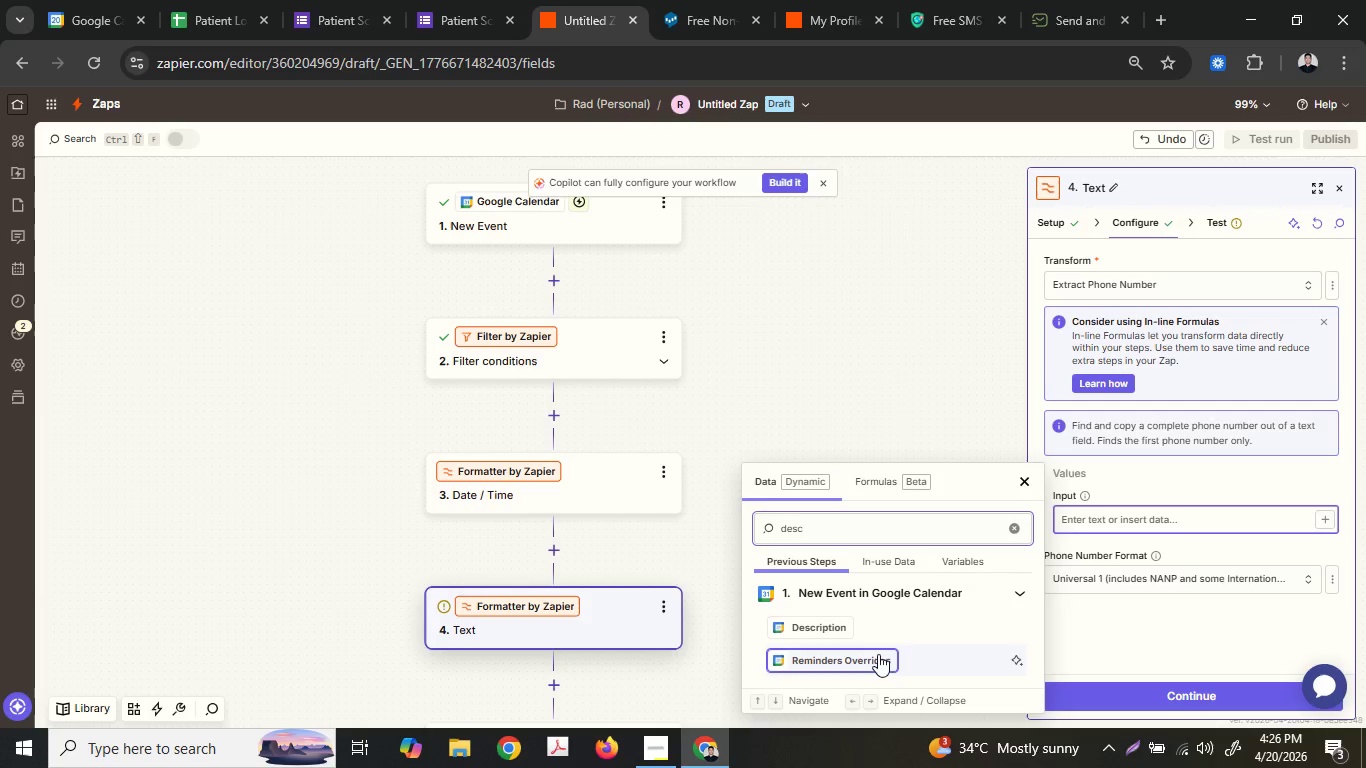 
scroll: coordinate [954, 596], scroll_direction: down, amount: 7.0
 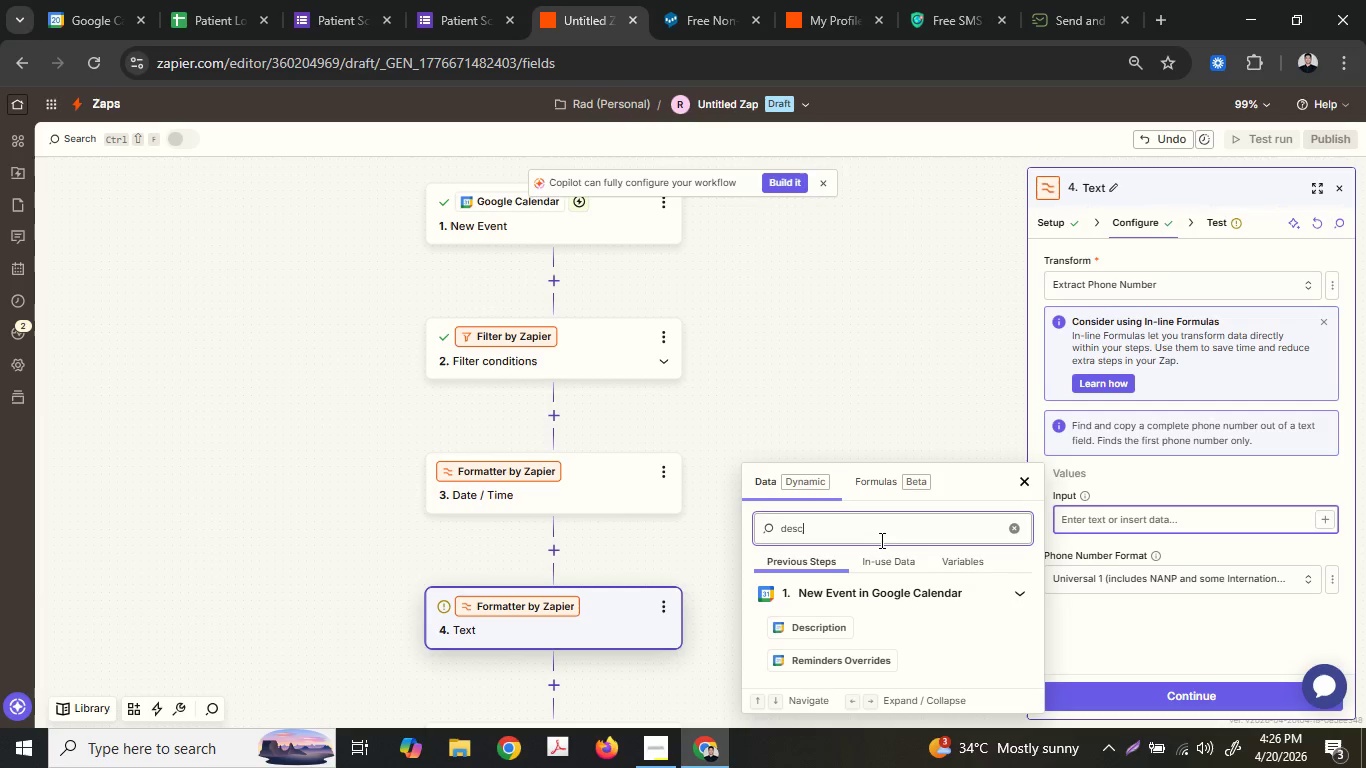 
key(R)
 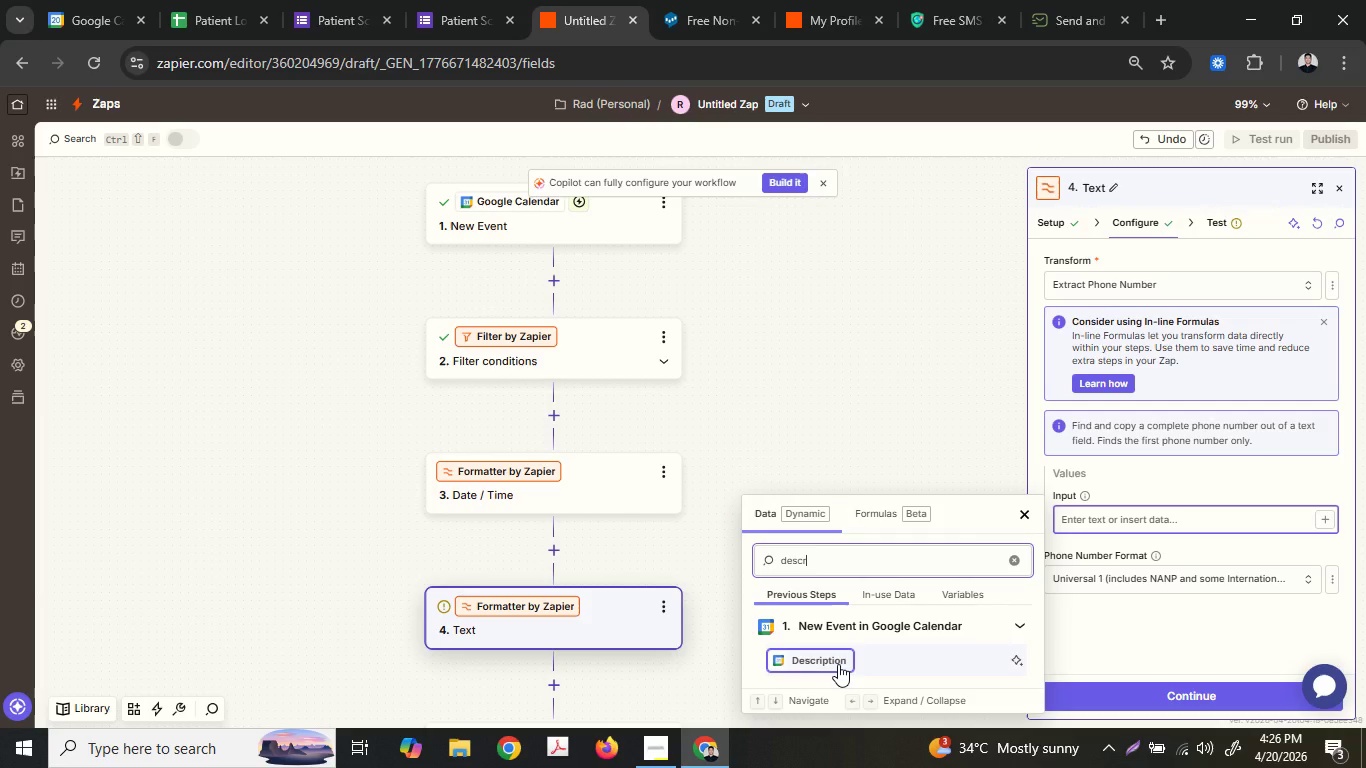 
left_click([838, 664])
 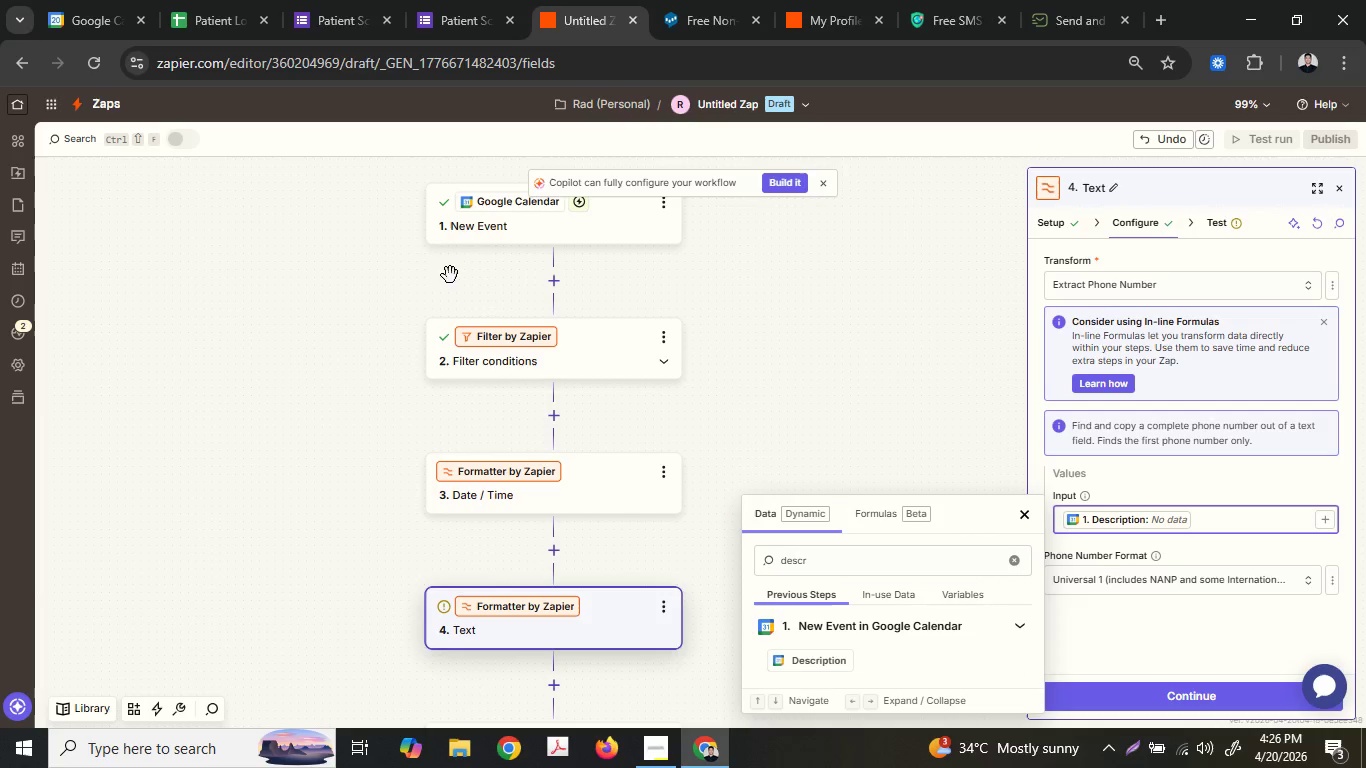 
left_click([502, 236])
 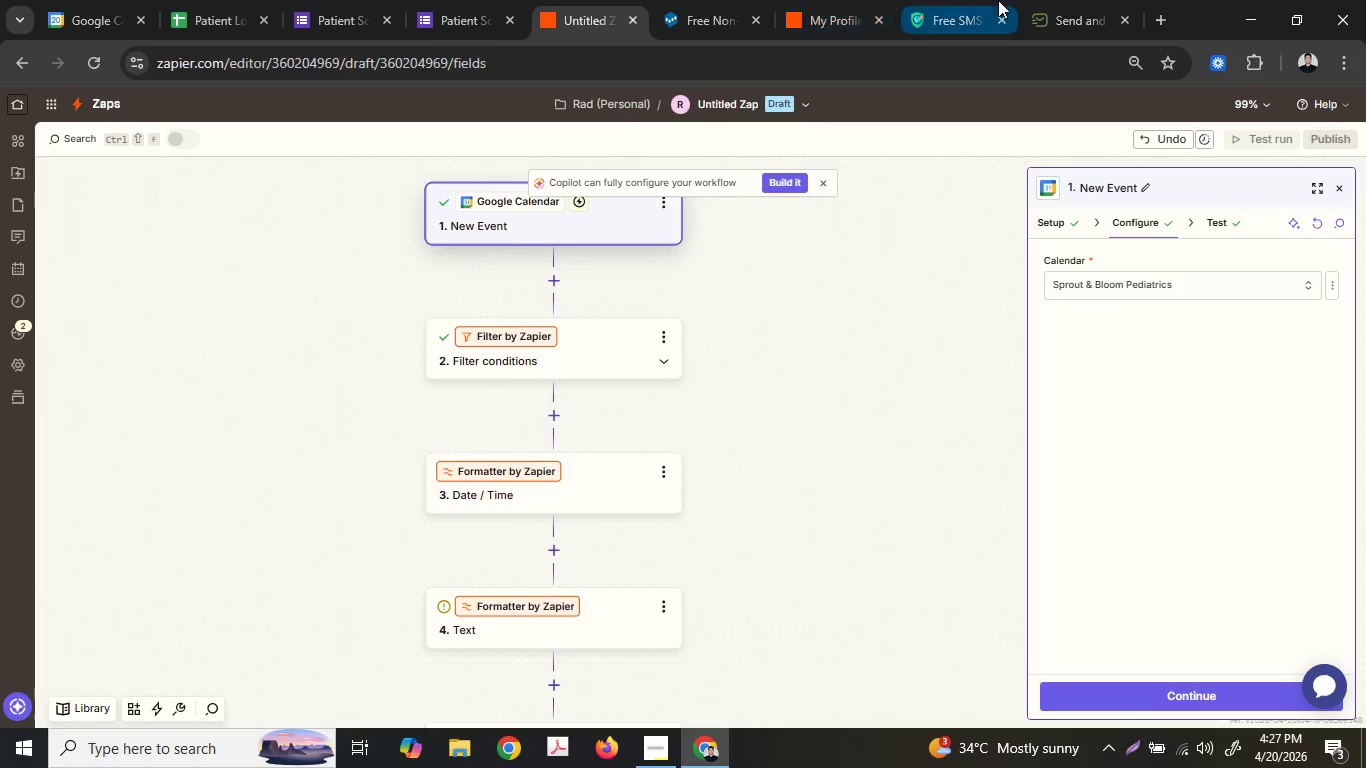 
left_click([74, 0])
 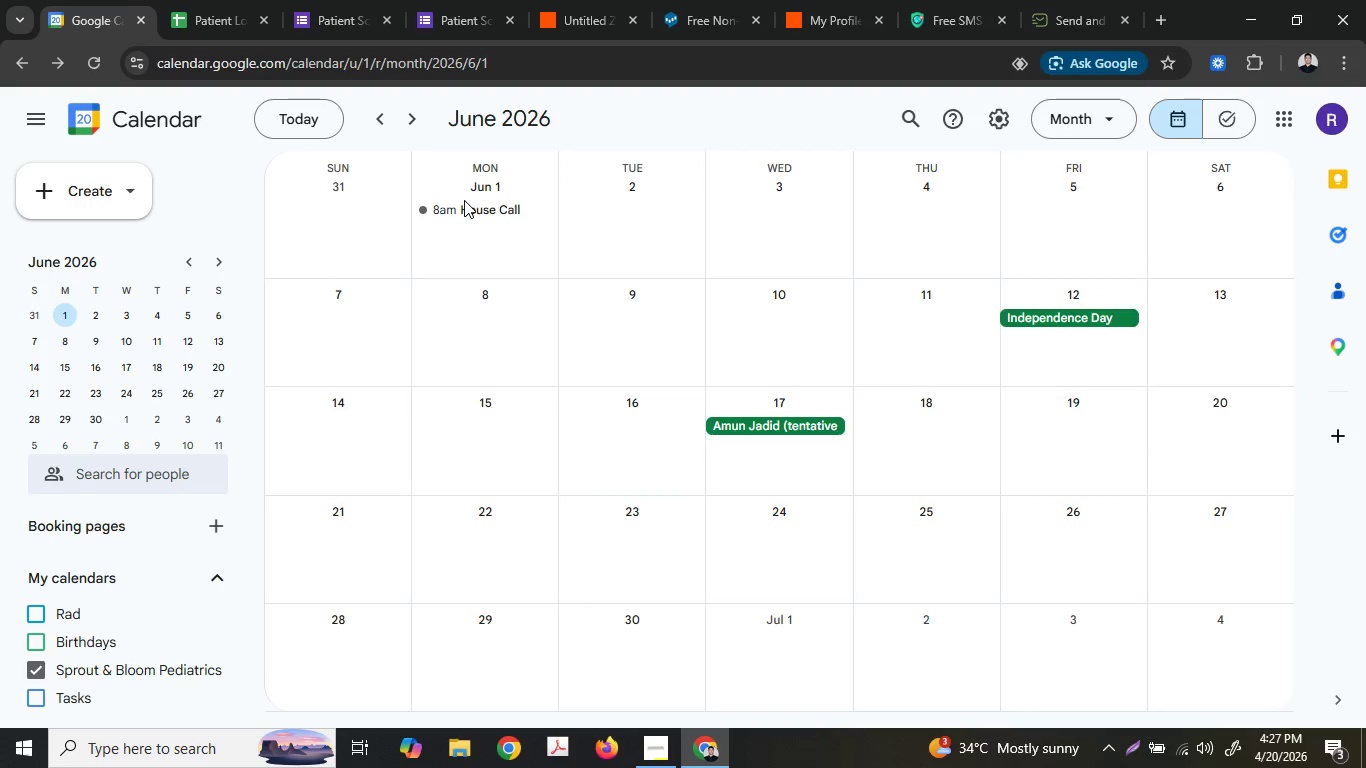 
double_click([472, 210])
 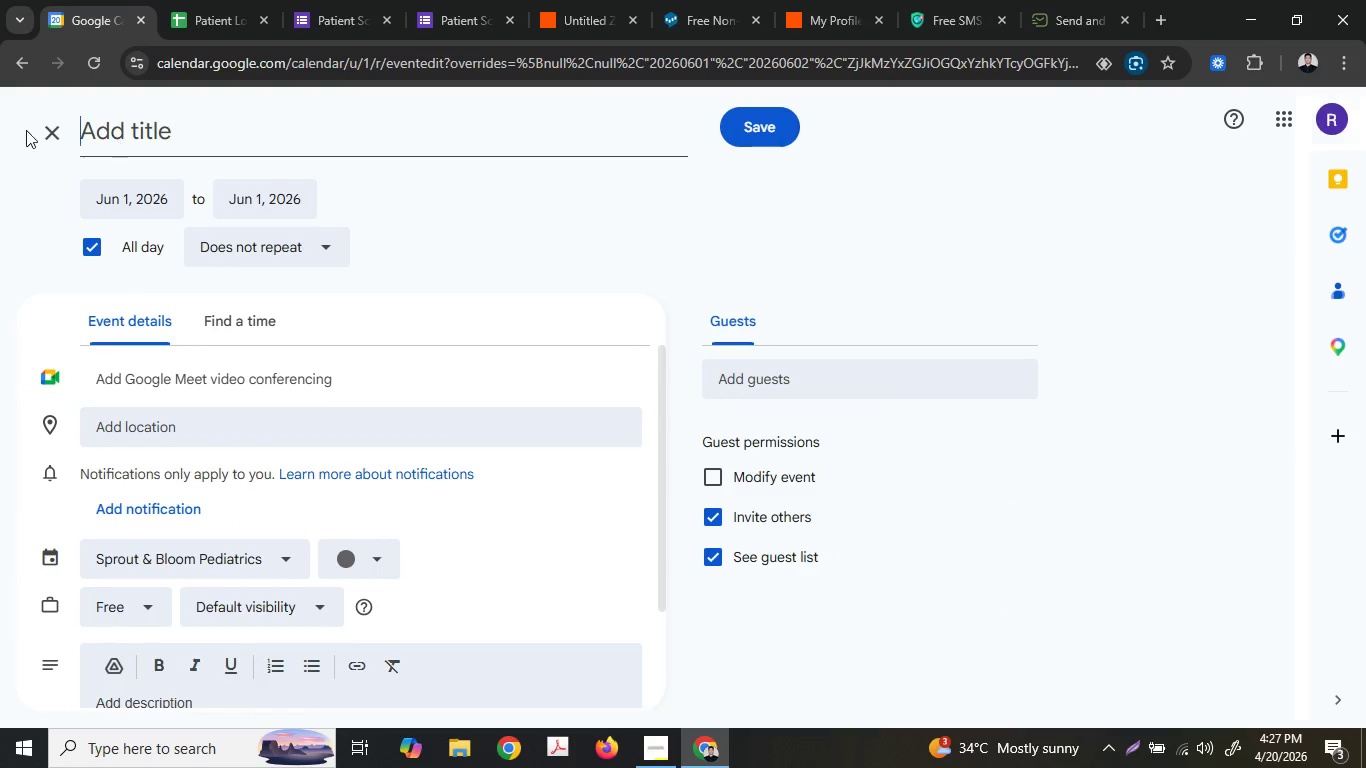 
left_click([41, 131])
 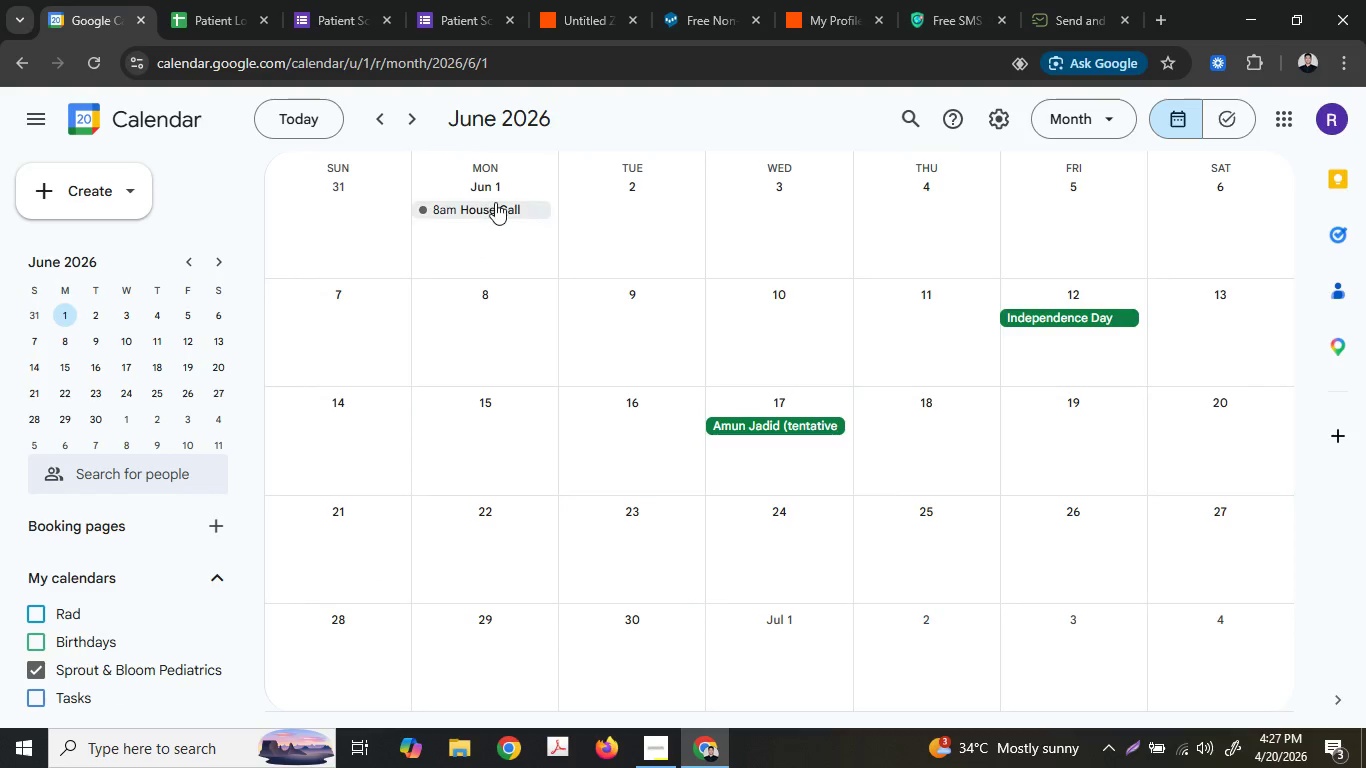 
left_click([496, 203])
 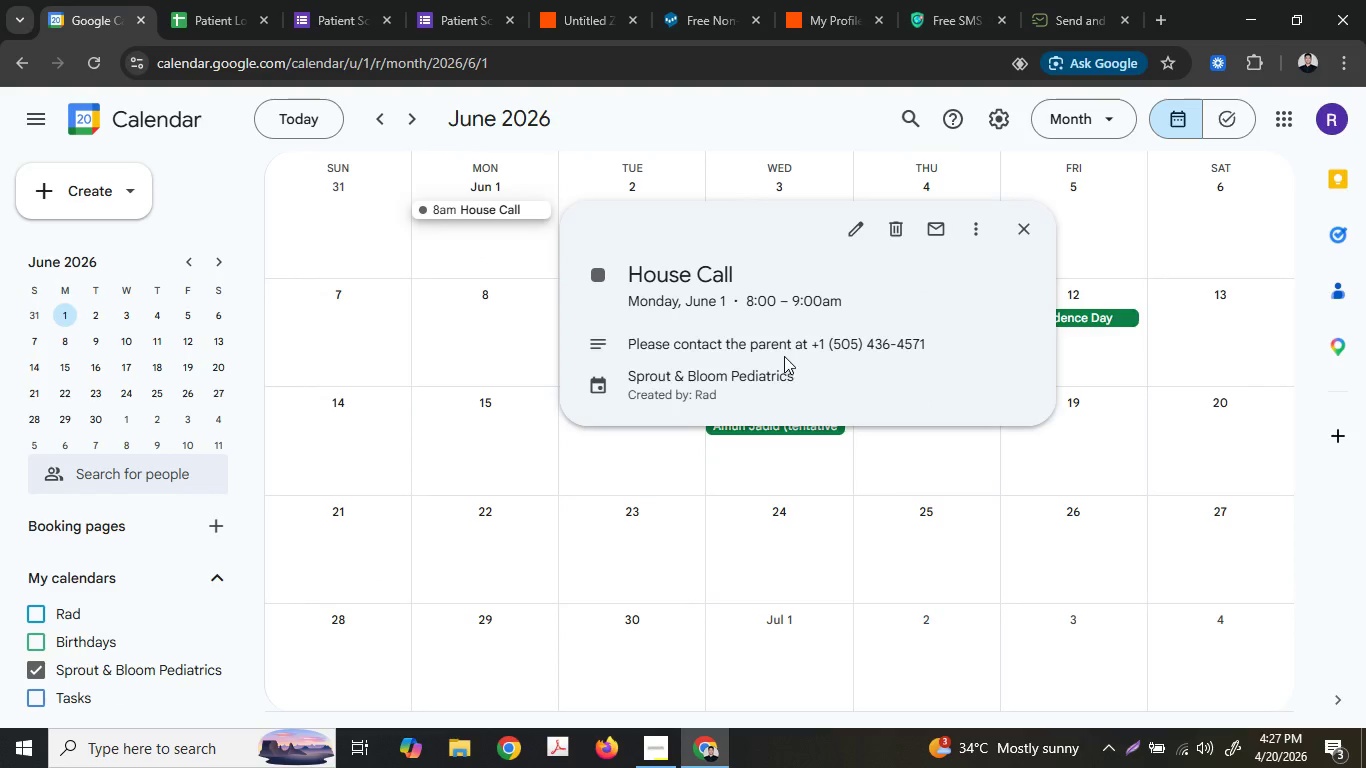 
left_click([773, 349])
 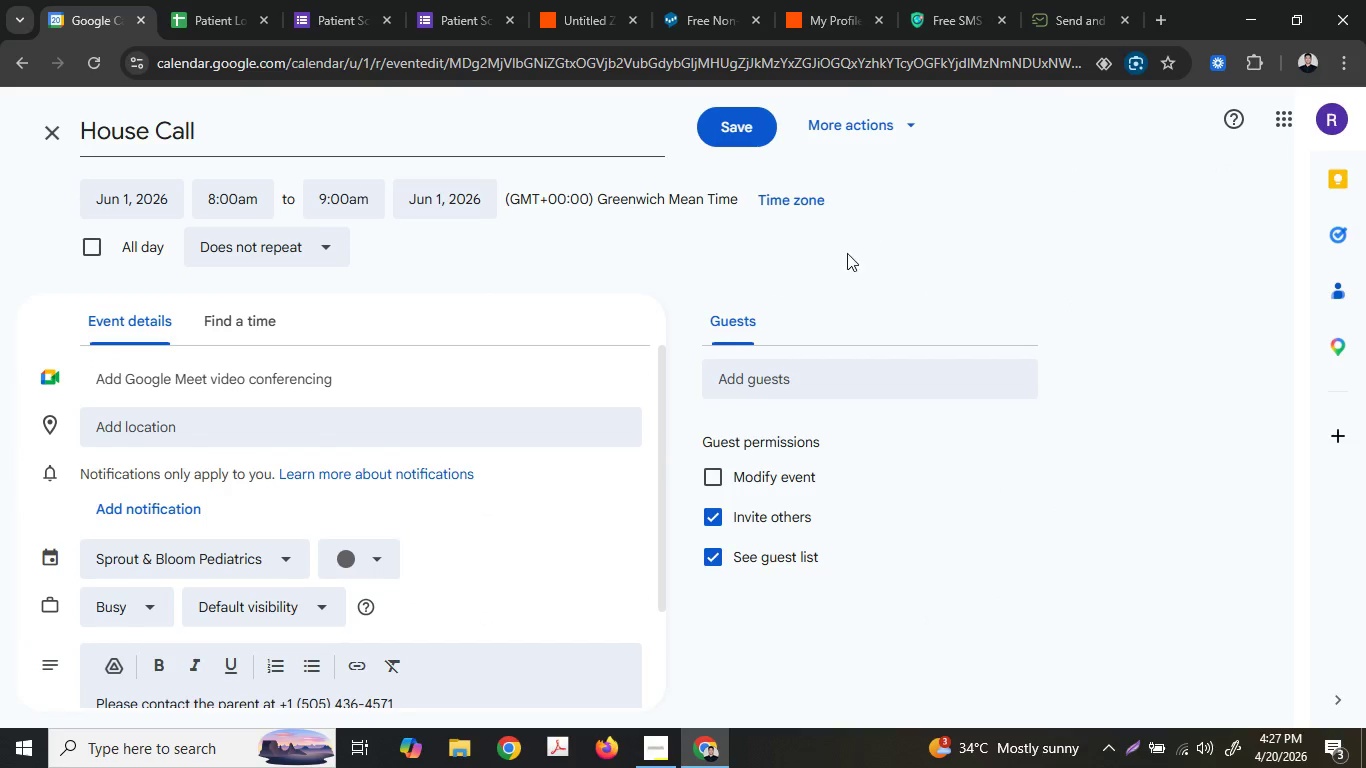 
scroll: coordinate [483, 537], scroll_direction: down, amount: 1.0
 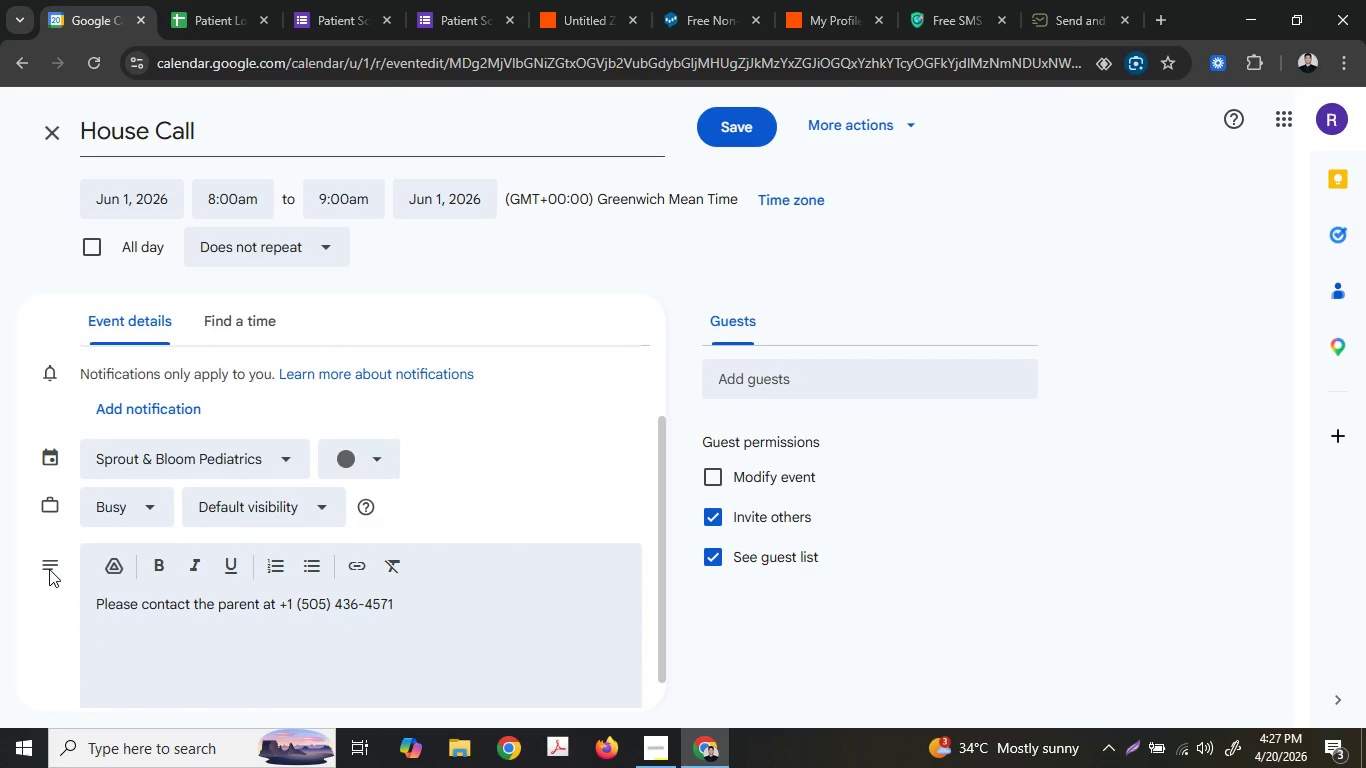 
left_click([50, 569])
 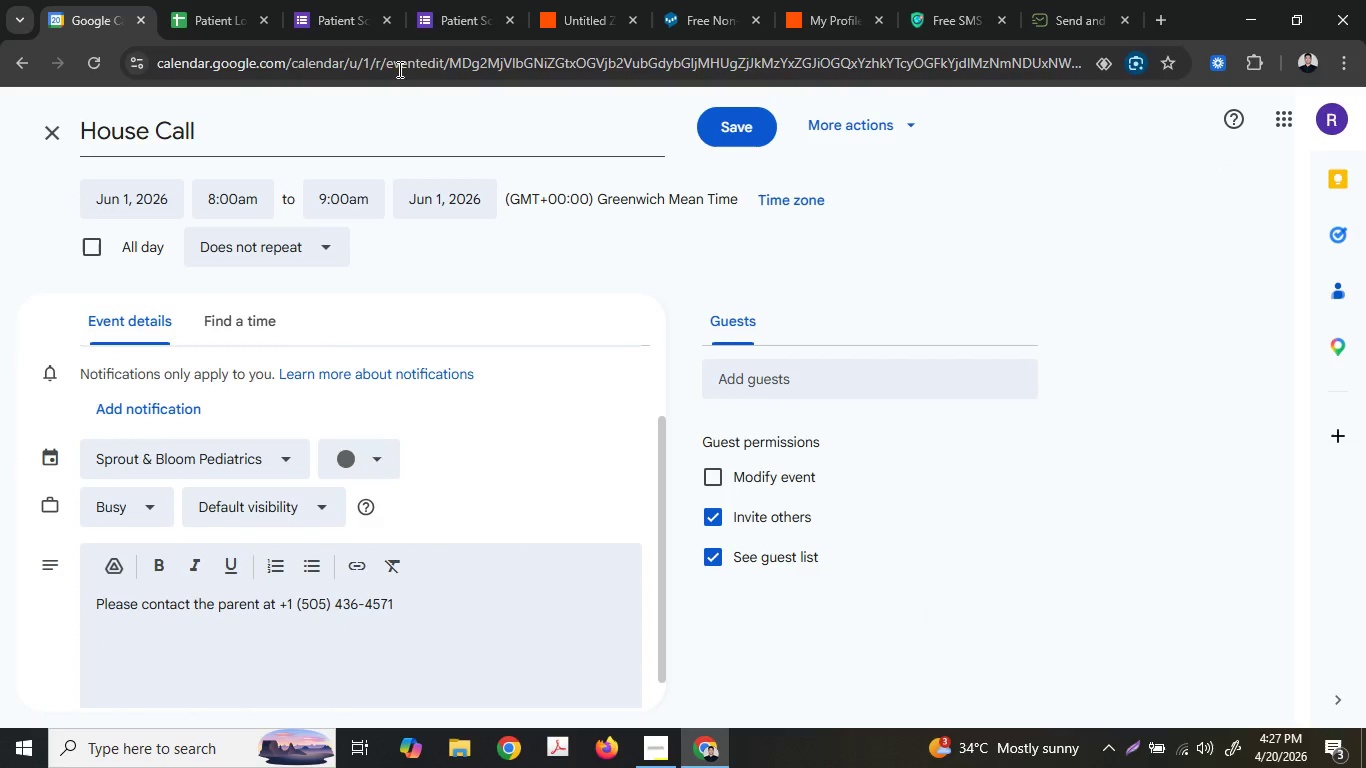 
left_click([450, 0])
 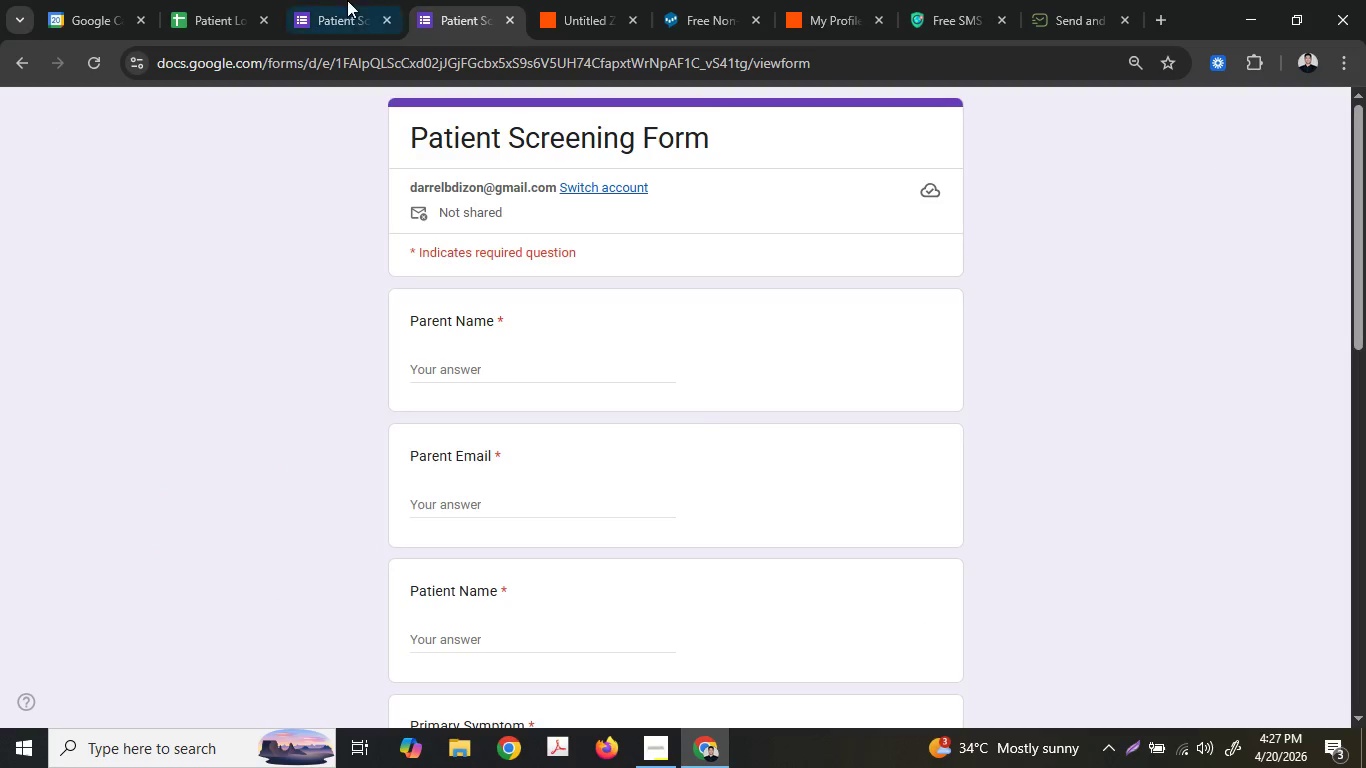 
left_click([335, 0])
 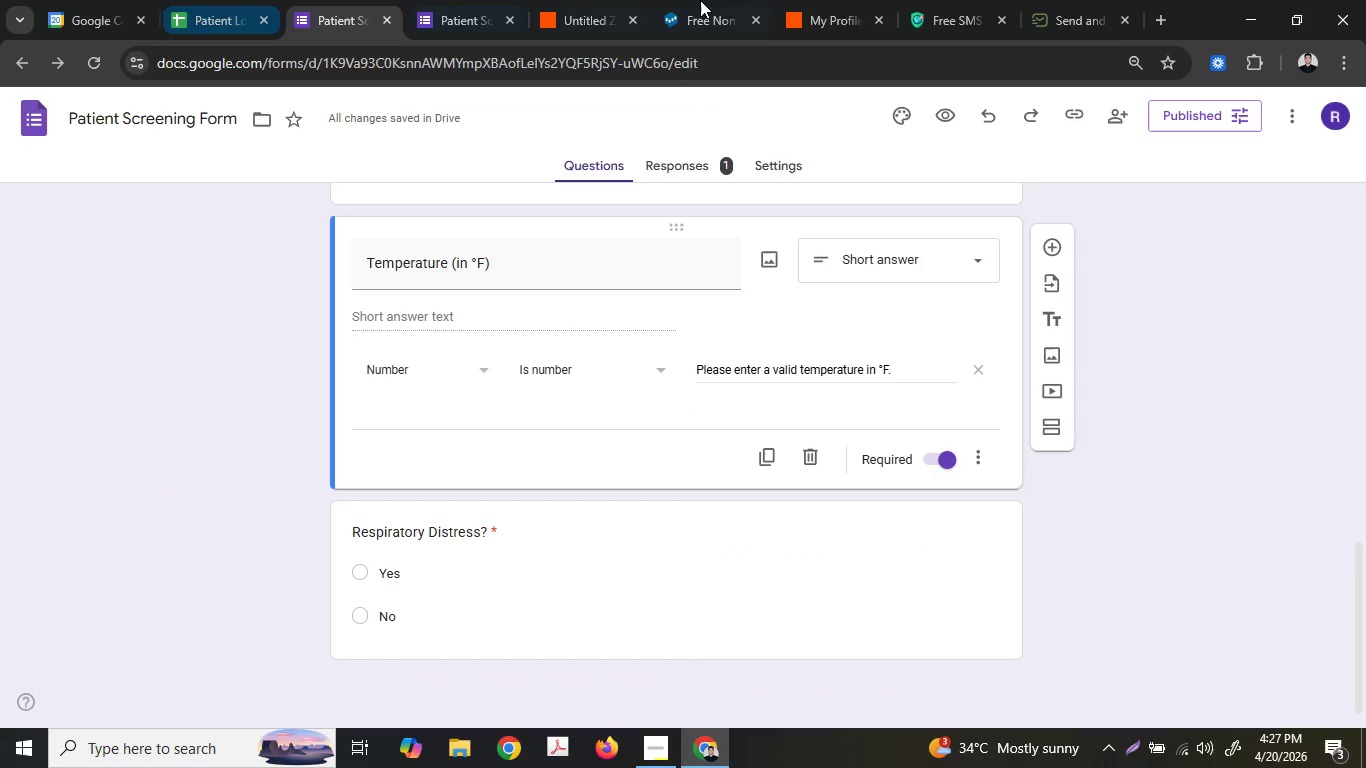 
left_click([588, 0])
 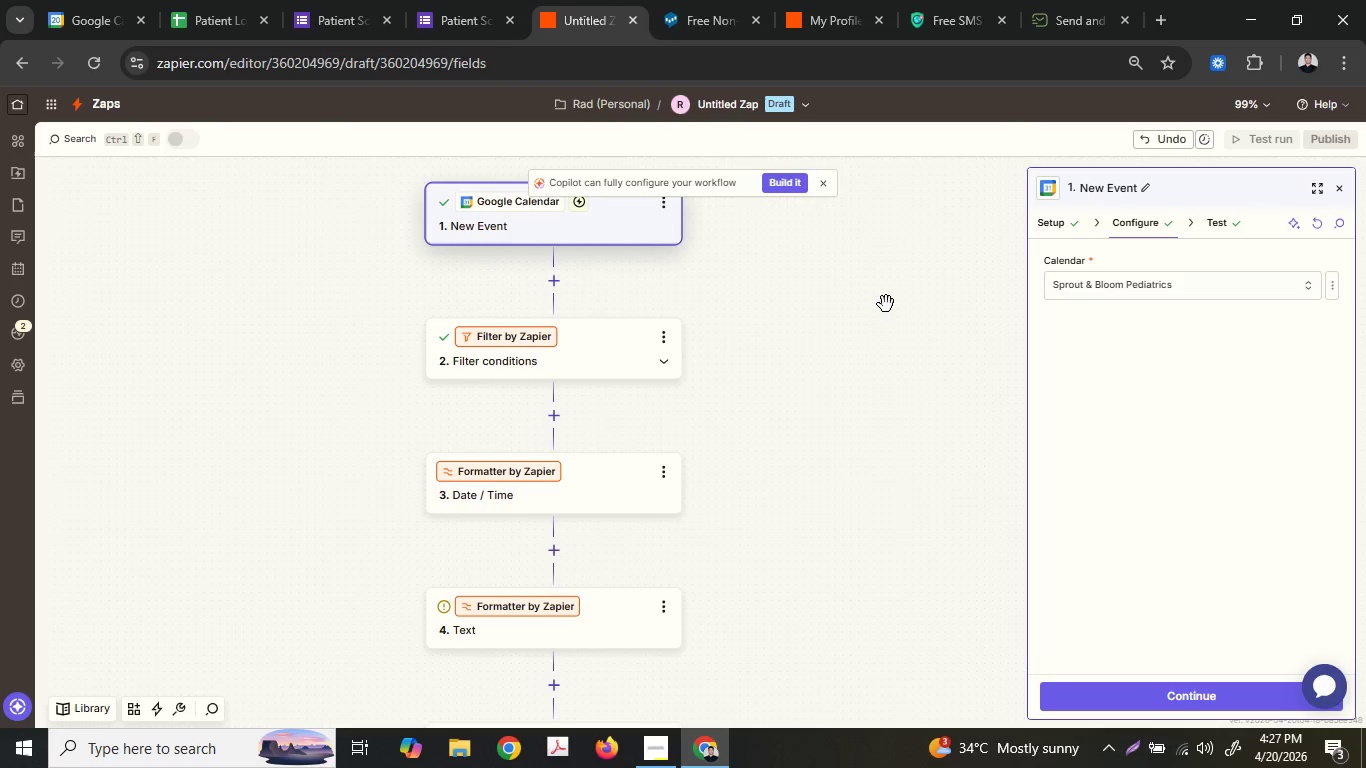 
scroll: coordinate [850, 275], scroll_direction: up, amount: 2.0
 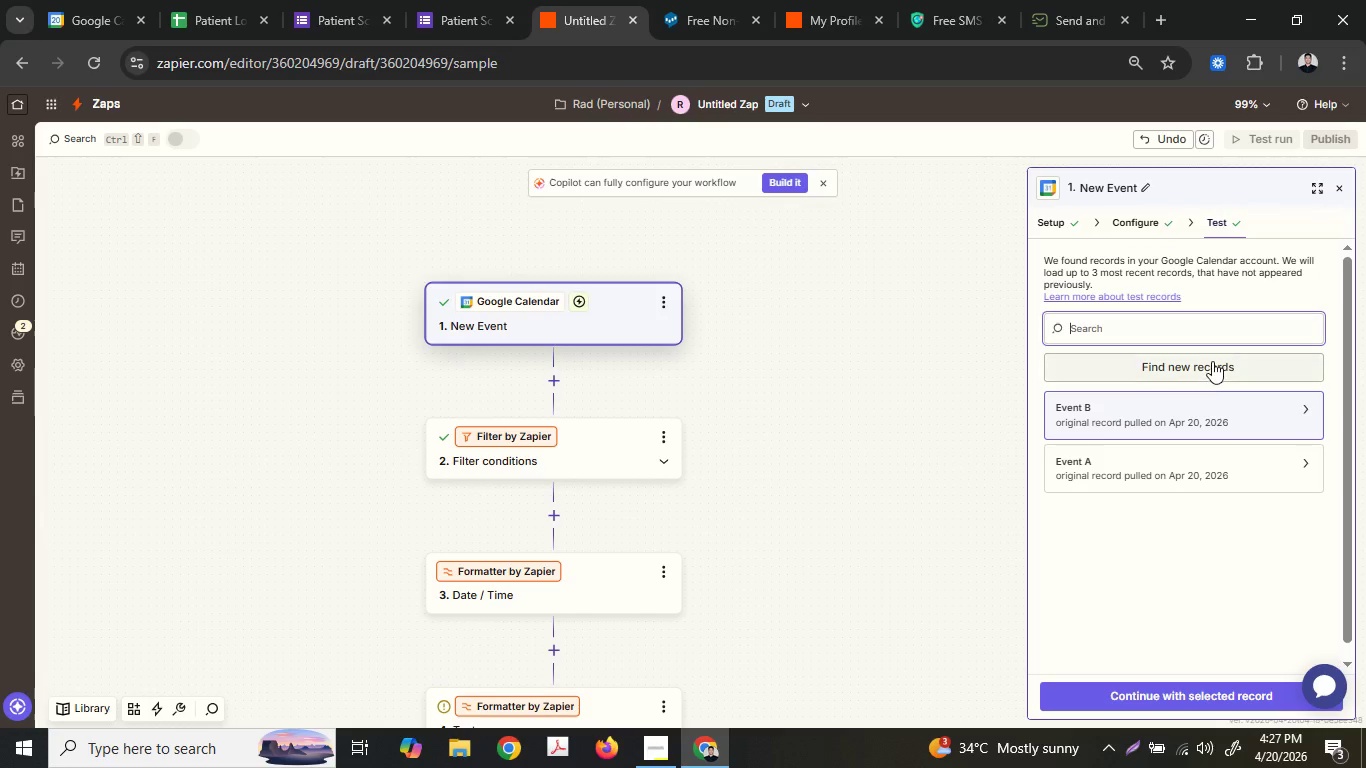 
left_click([1206, 437])
 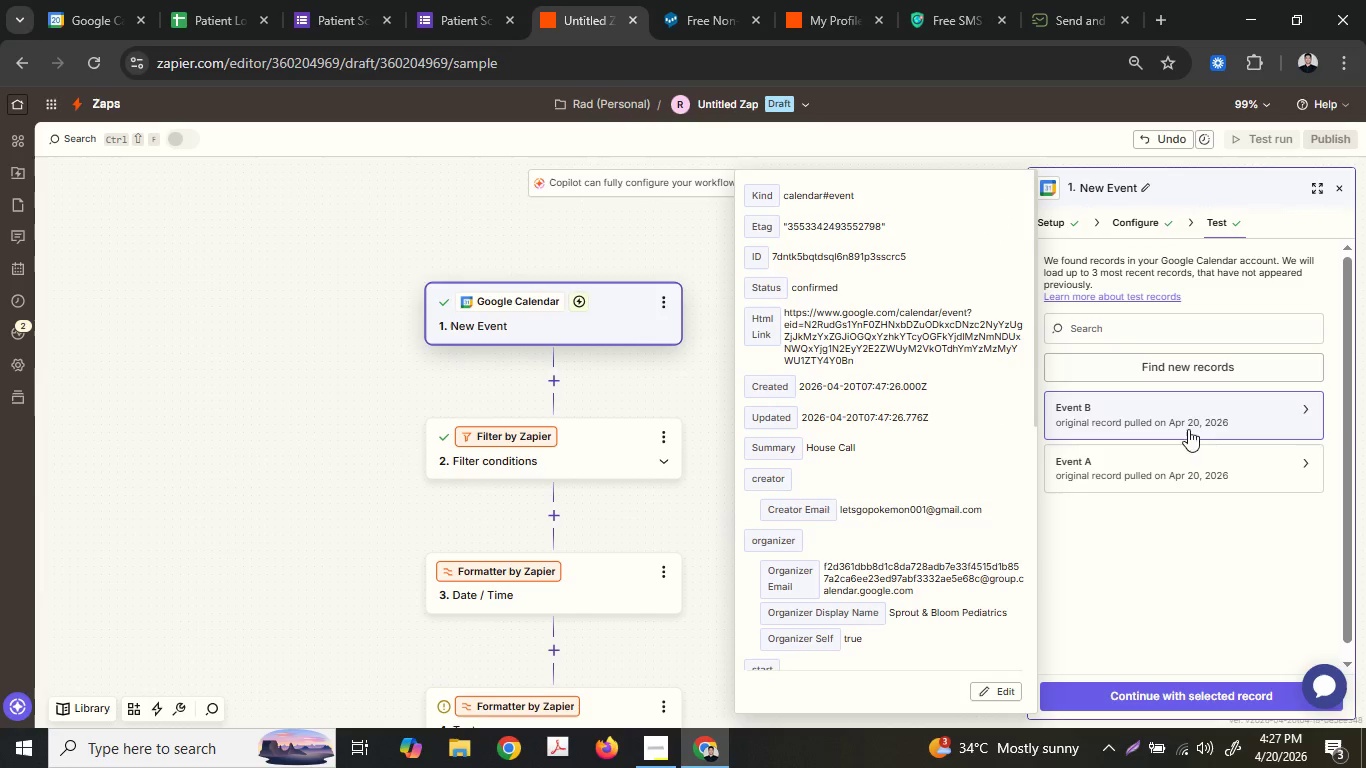 
scroll: coordinate [963, 551], scroll_direction: down, amount: 8.0
 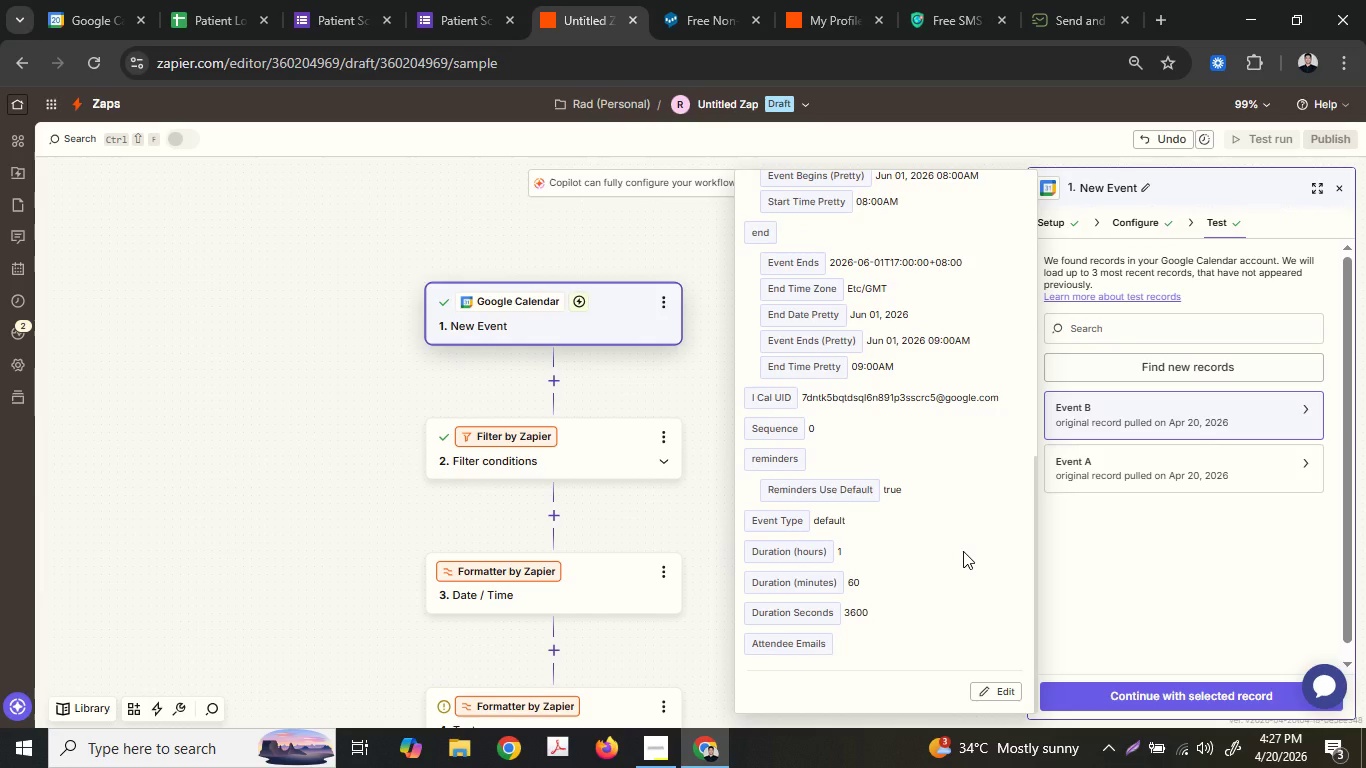 
scroll: coordinate [961, 545], scroll_direction: up, amount: 7.0
 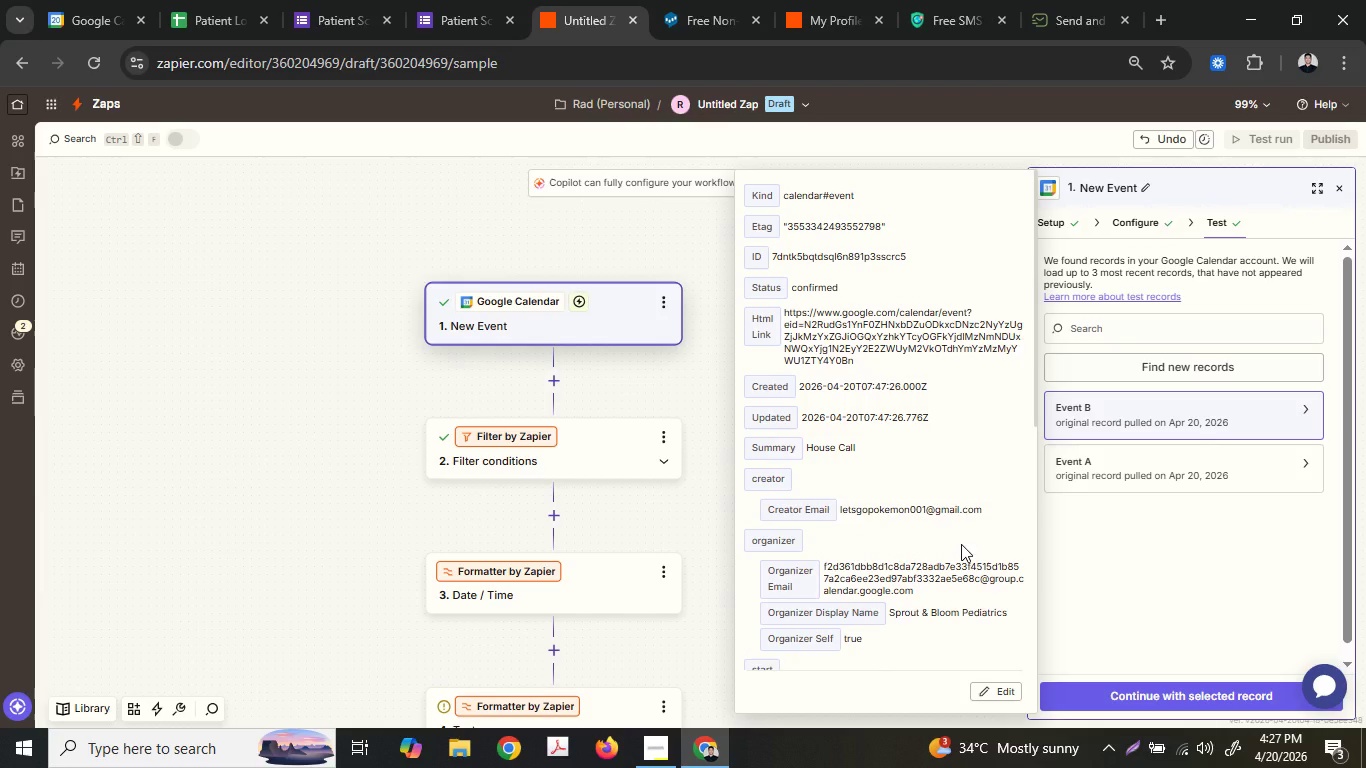 
scroll: coordinate [961, 544], scroll_direction: down, amount: 2.0